 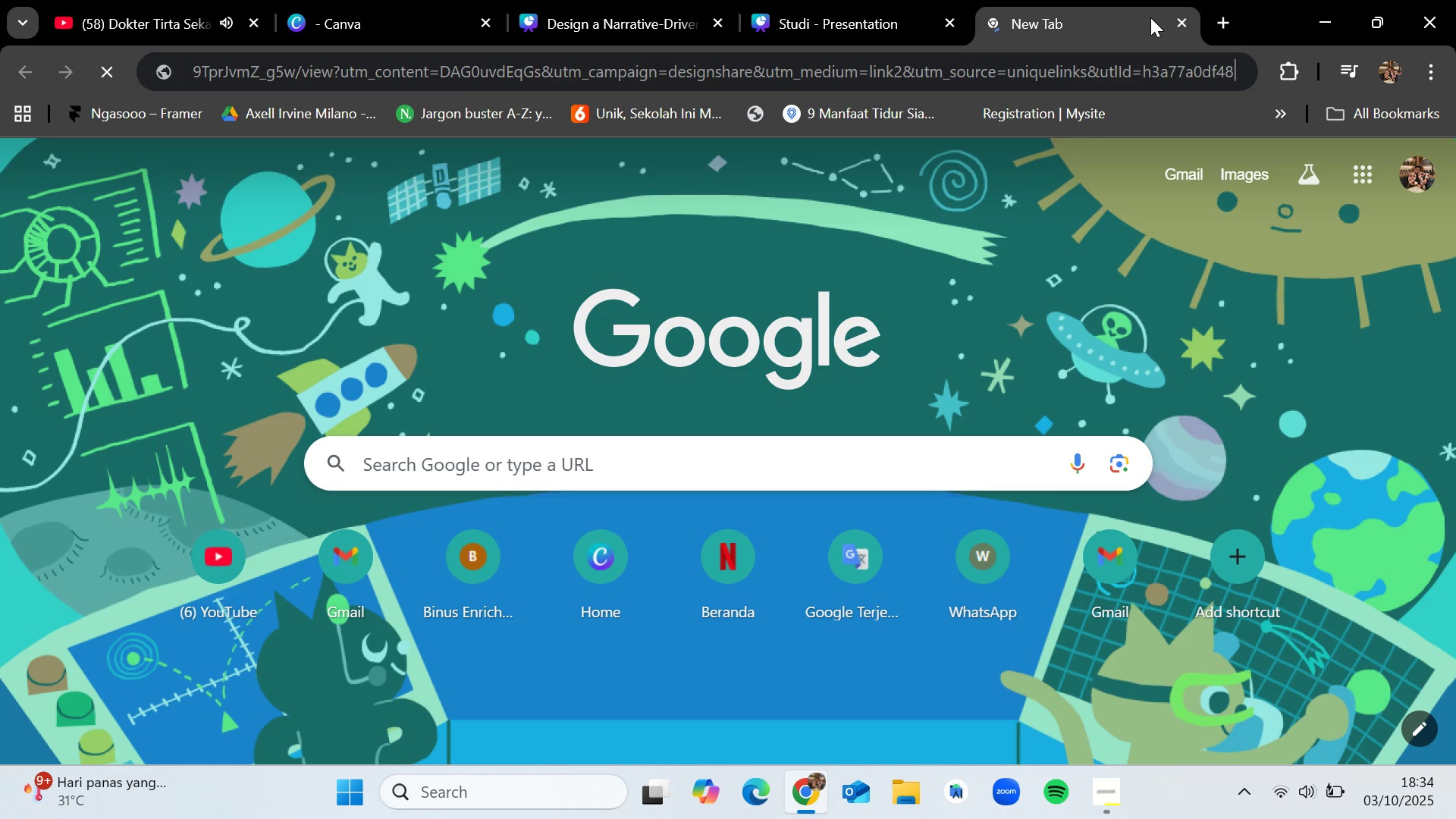 
key(Enter)
 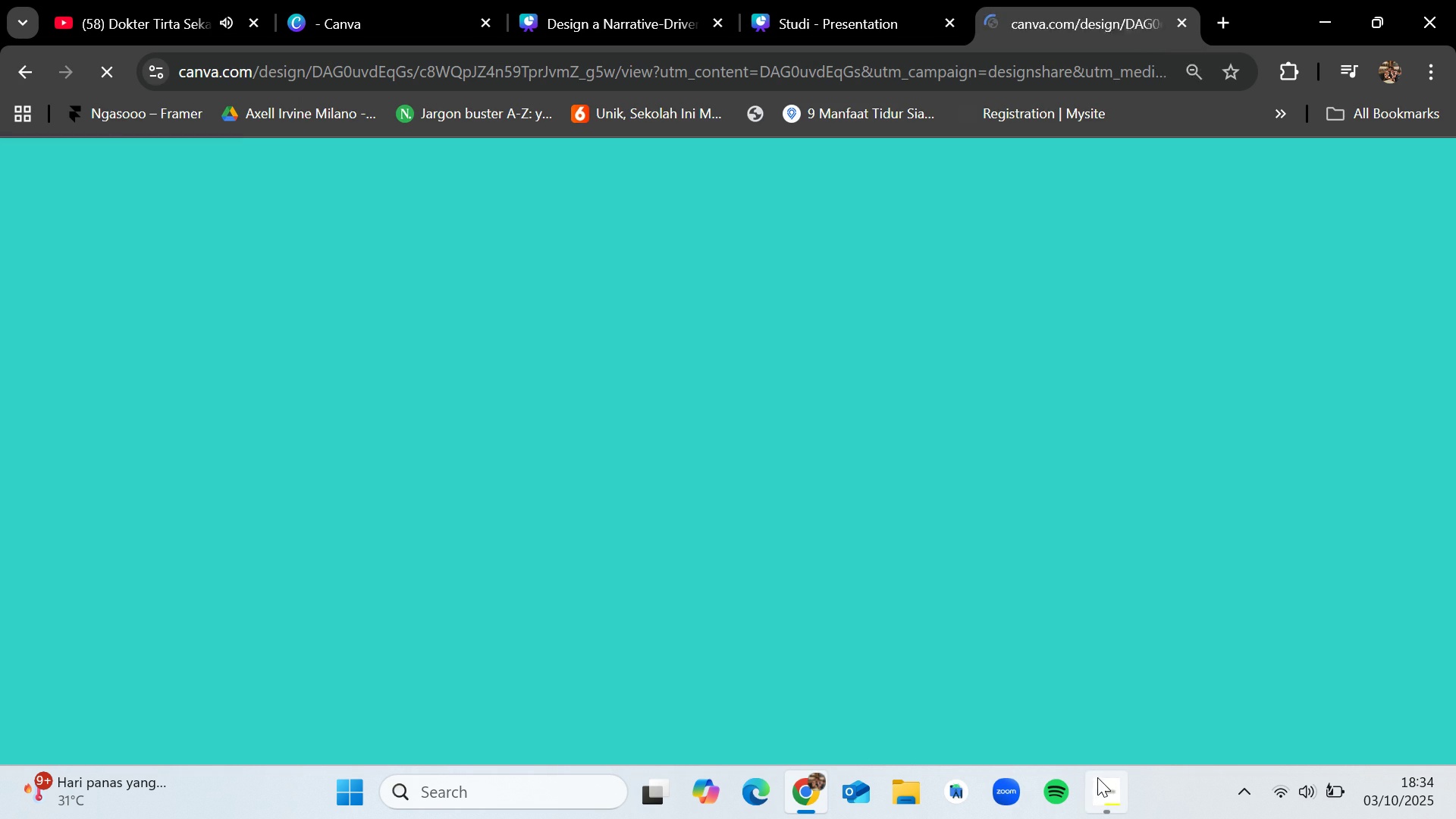 
left_click([1097, 777])
 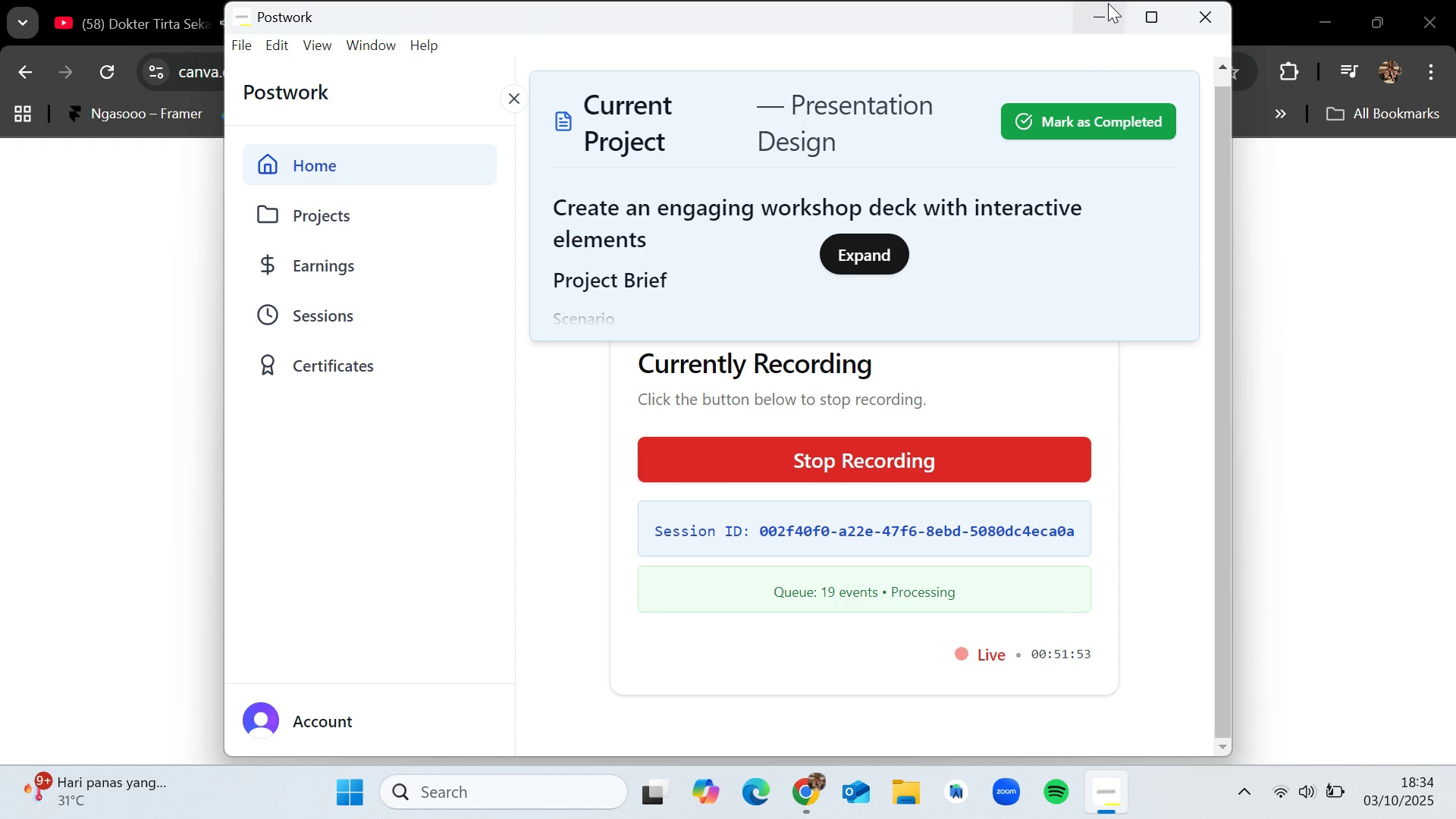 
left_click([1108, 3])
 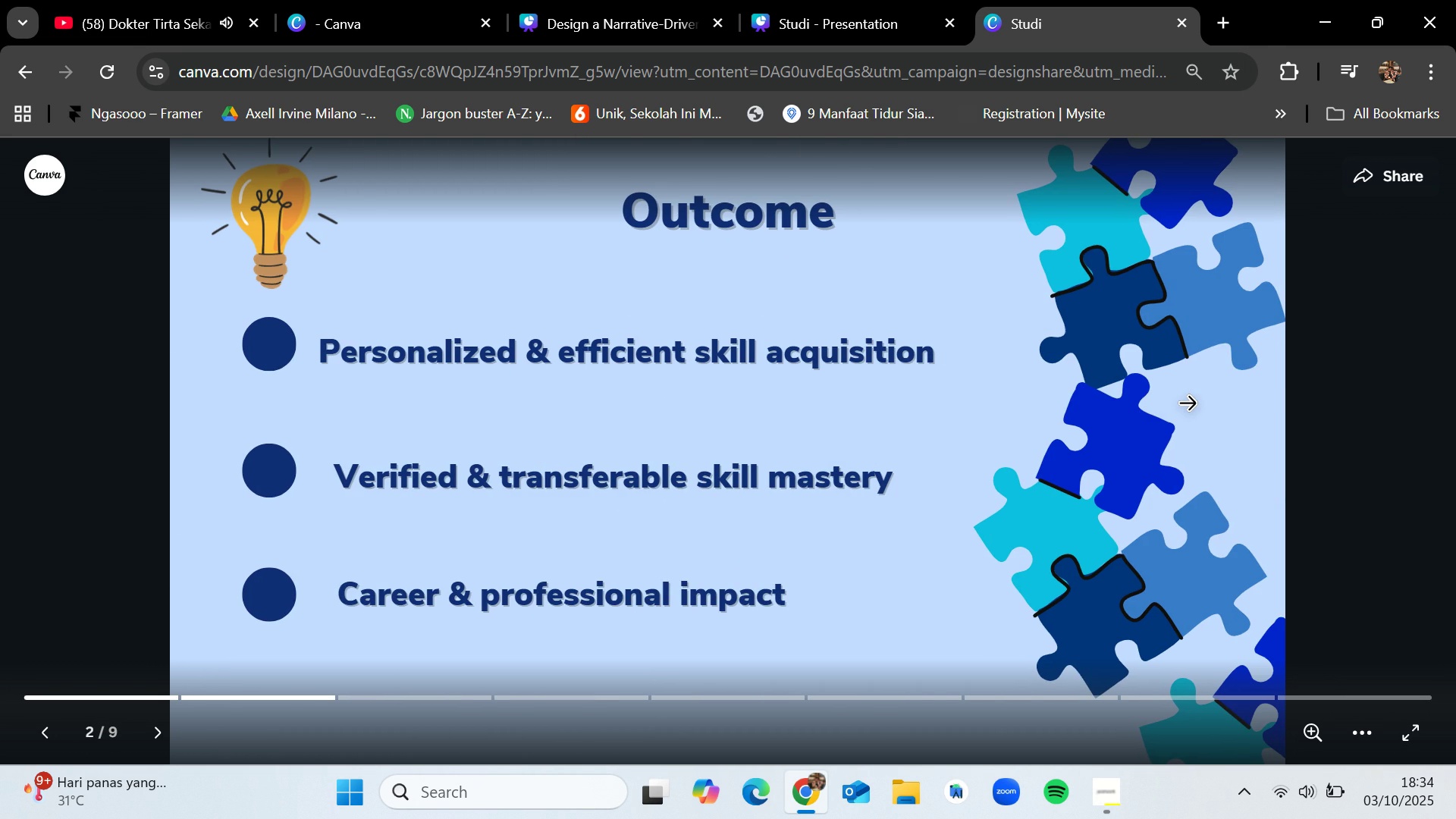 
wait(5.23)
 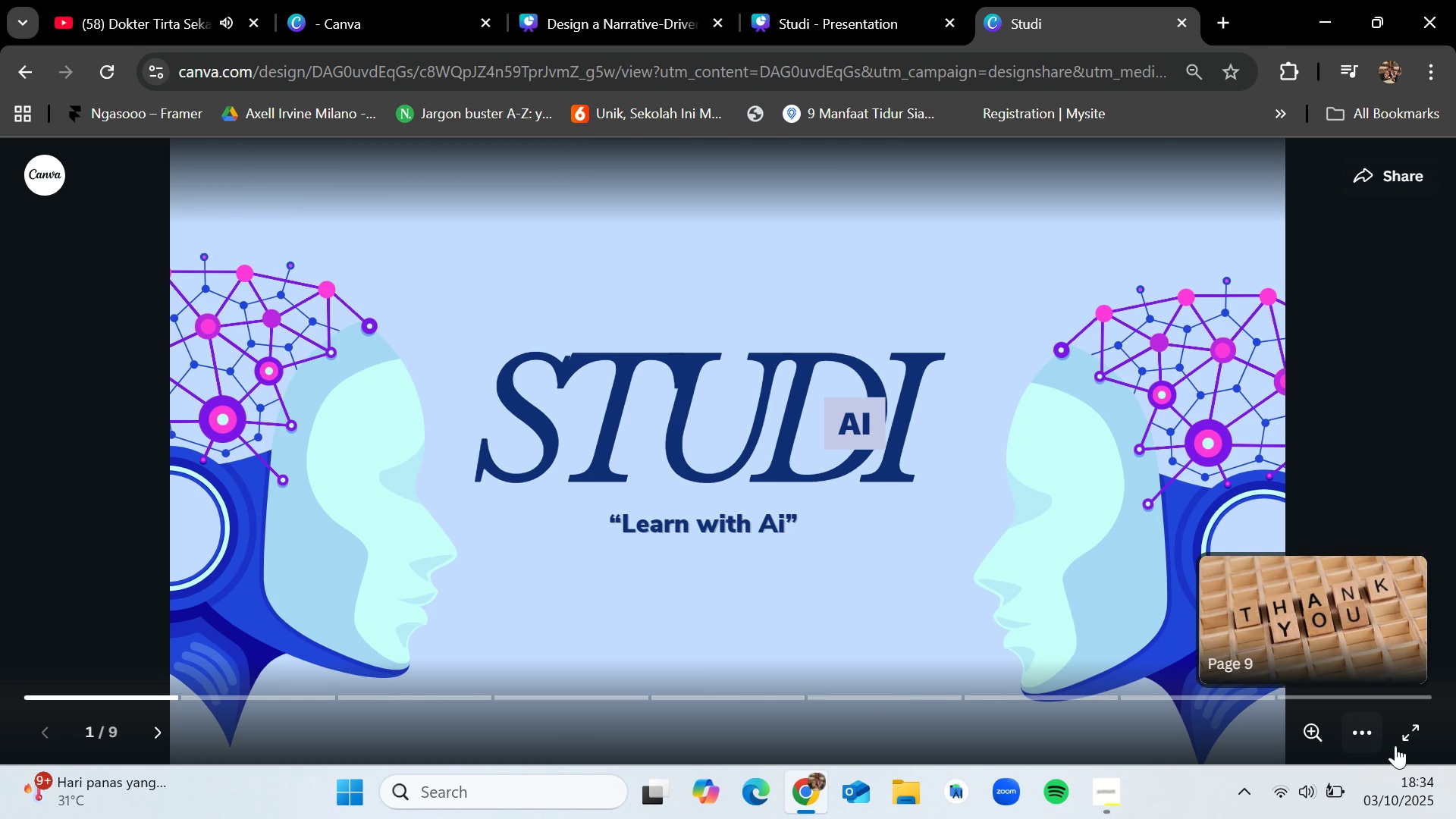 
left_click([1187, 405])
 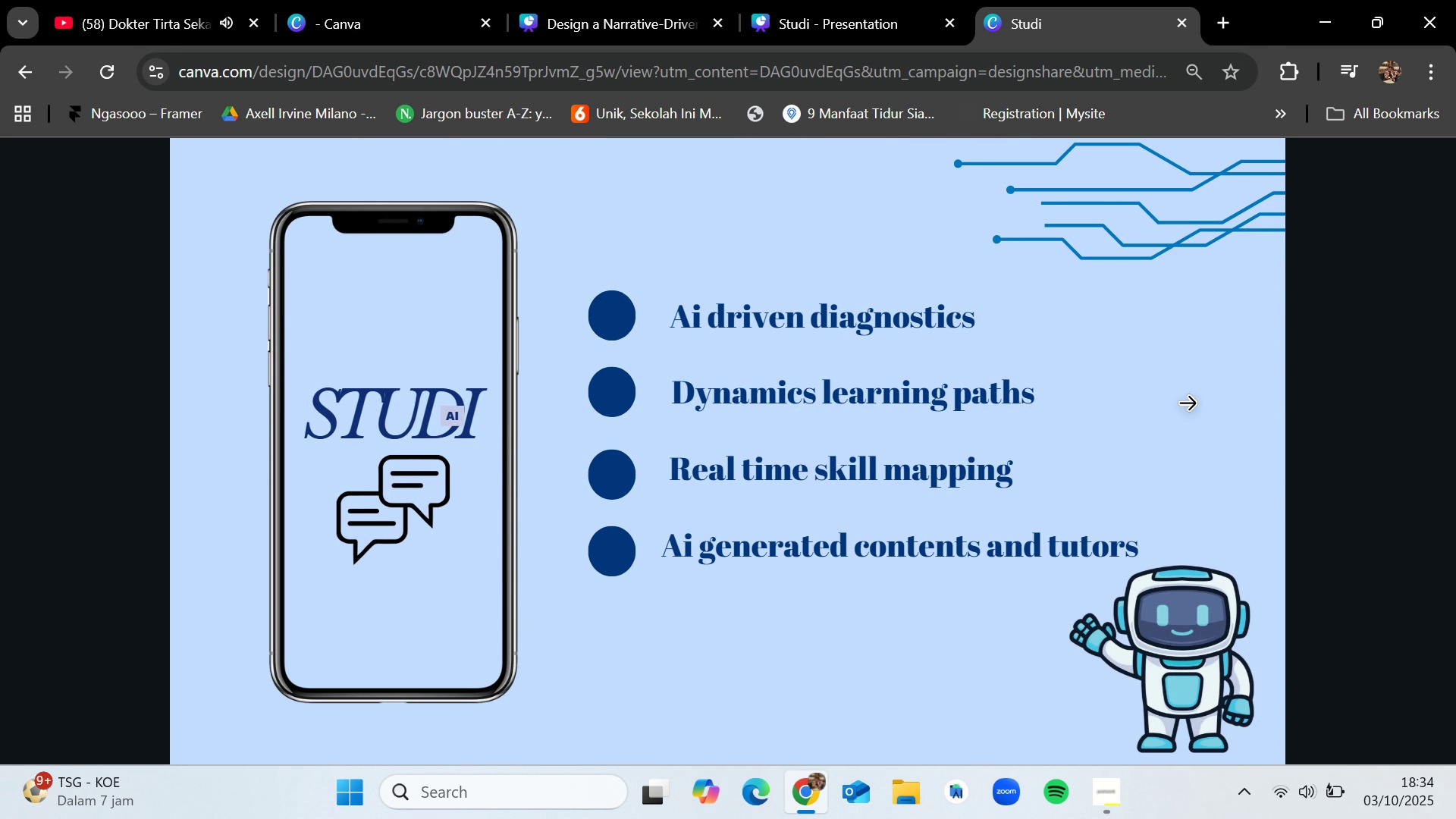 
left_click([1187, 405])
 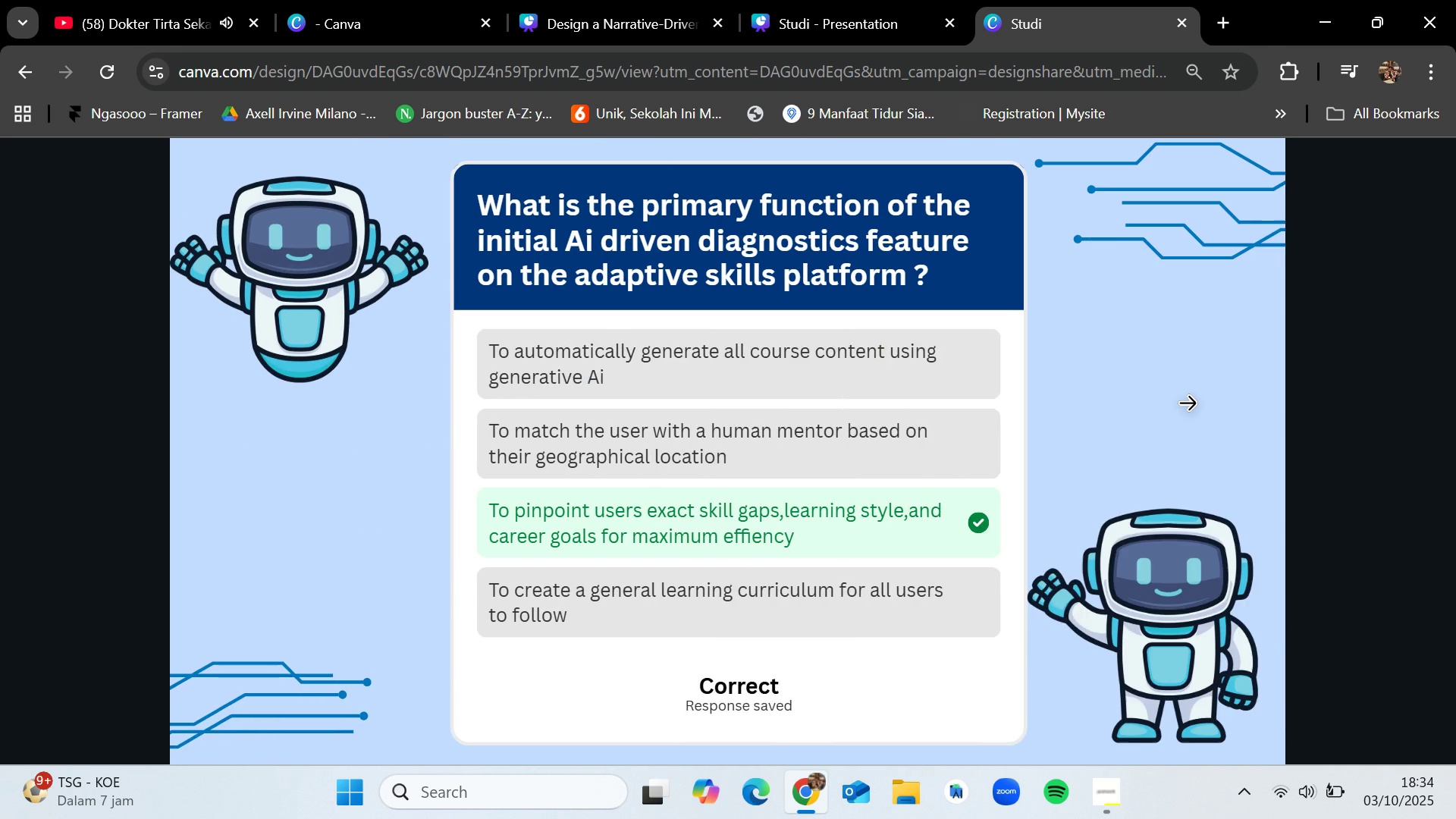 
left_click([1187, 405])
 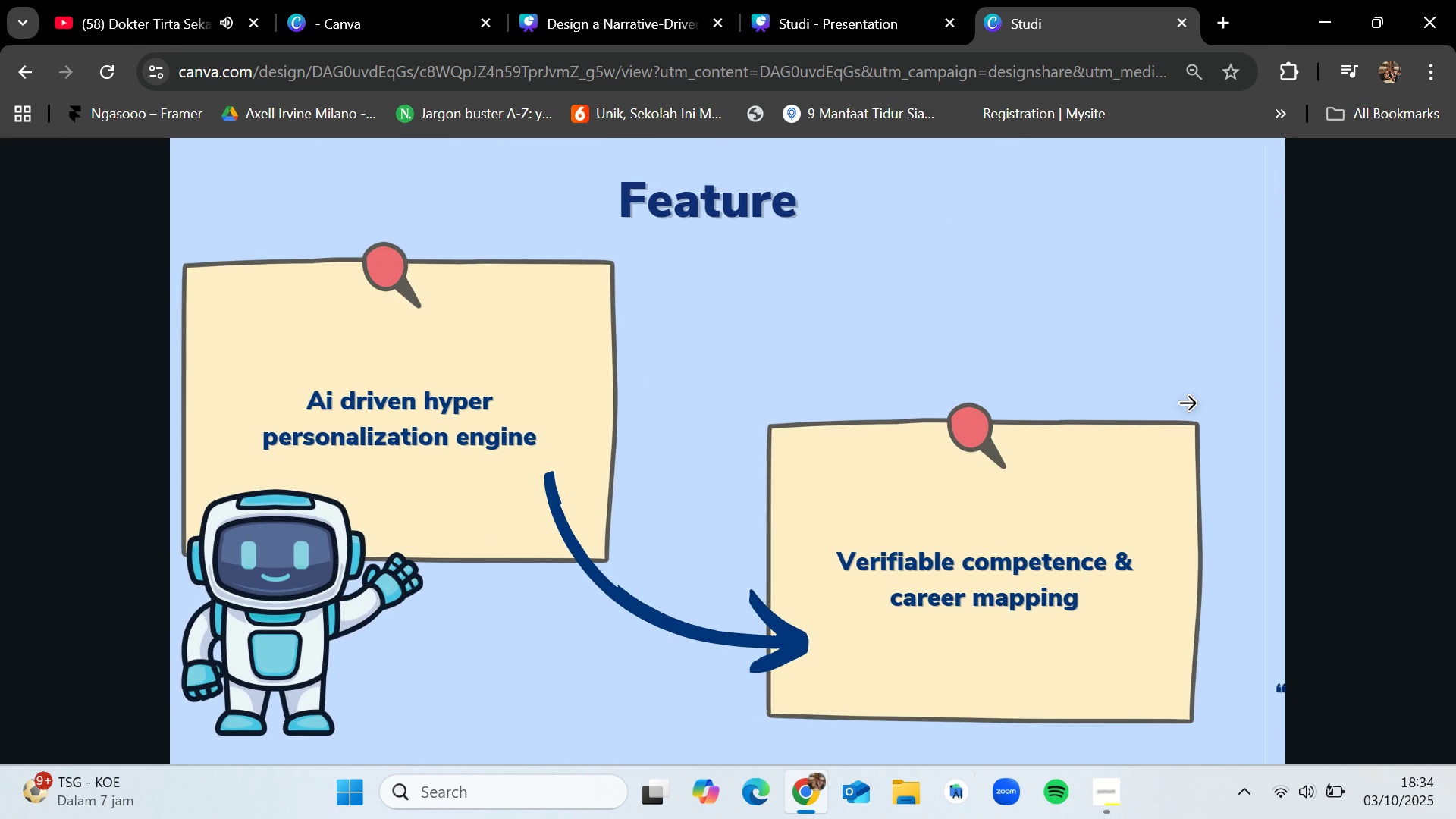 
left_click([1187, 405])
 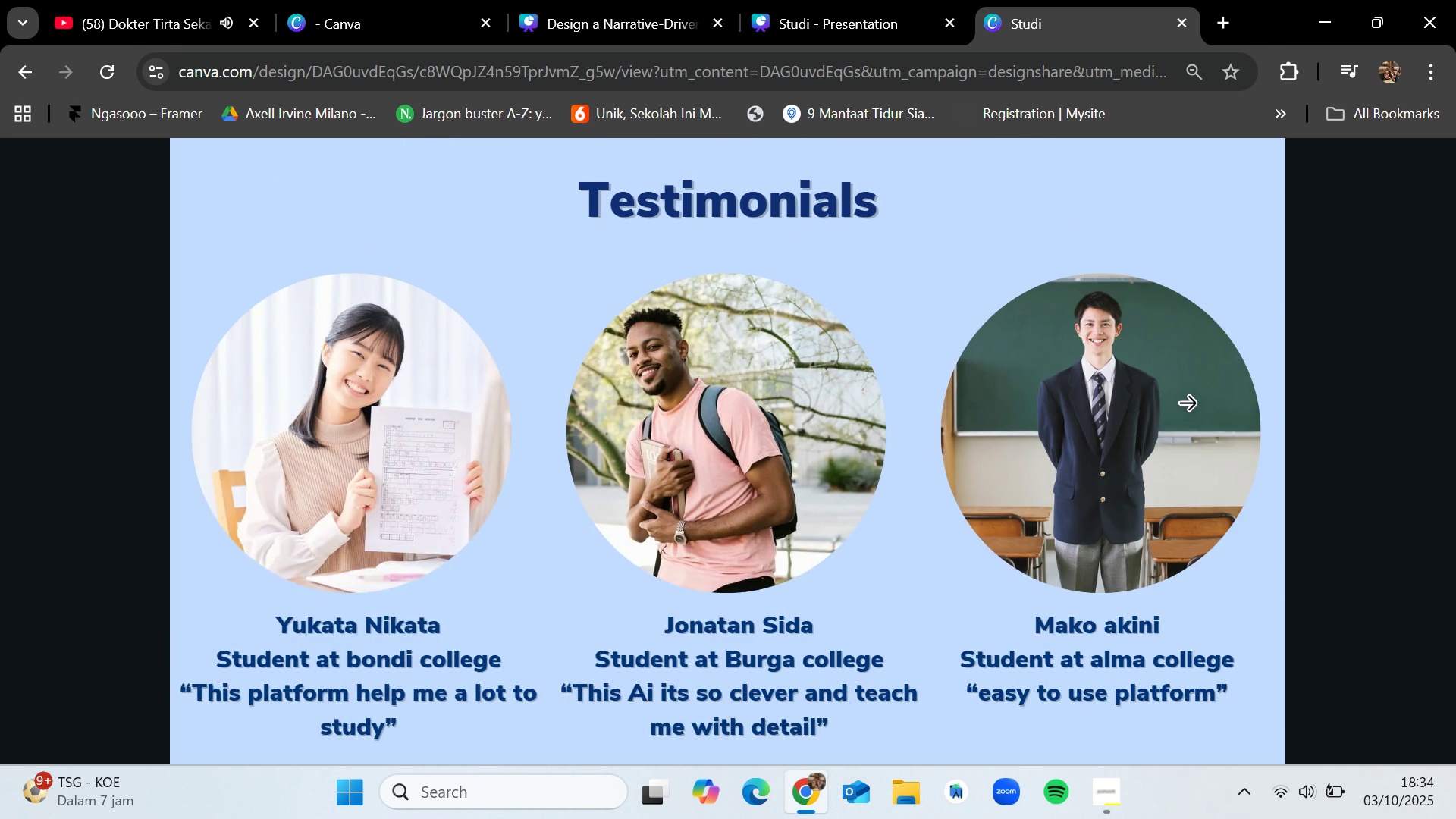 
left_click([1187, 405])
 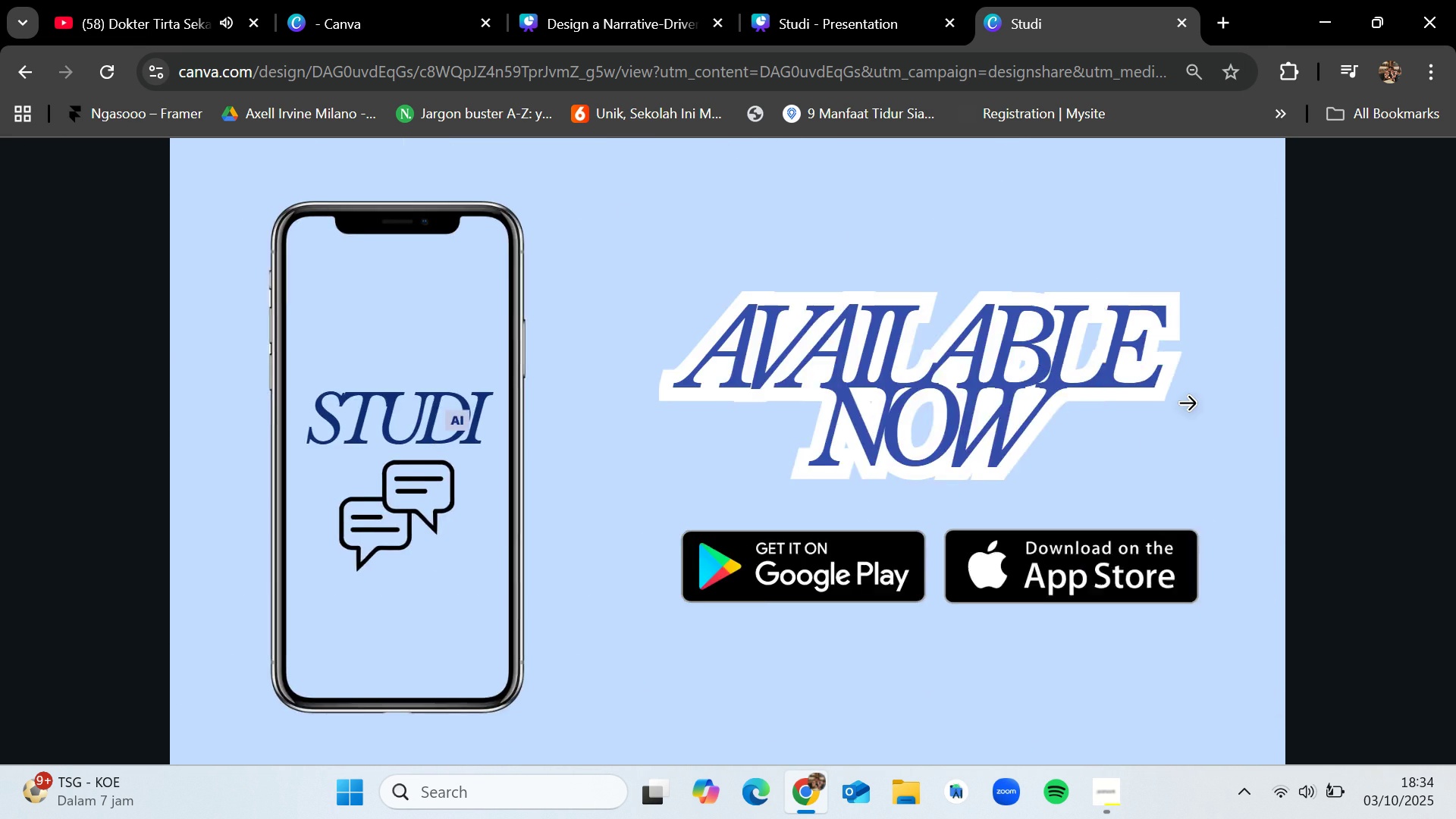 
left_click([1187, 405])
 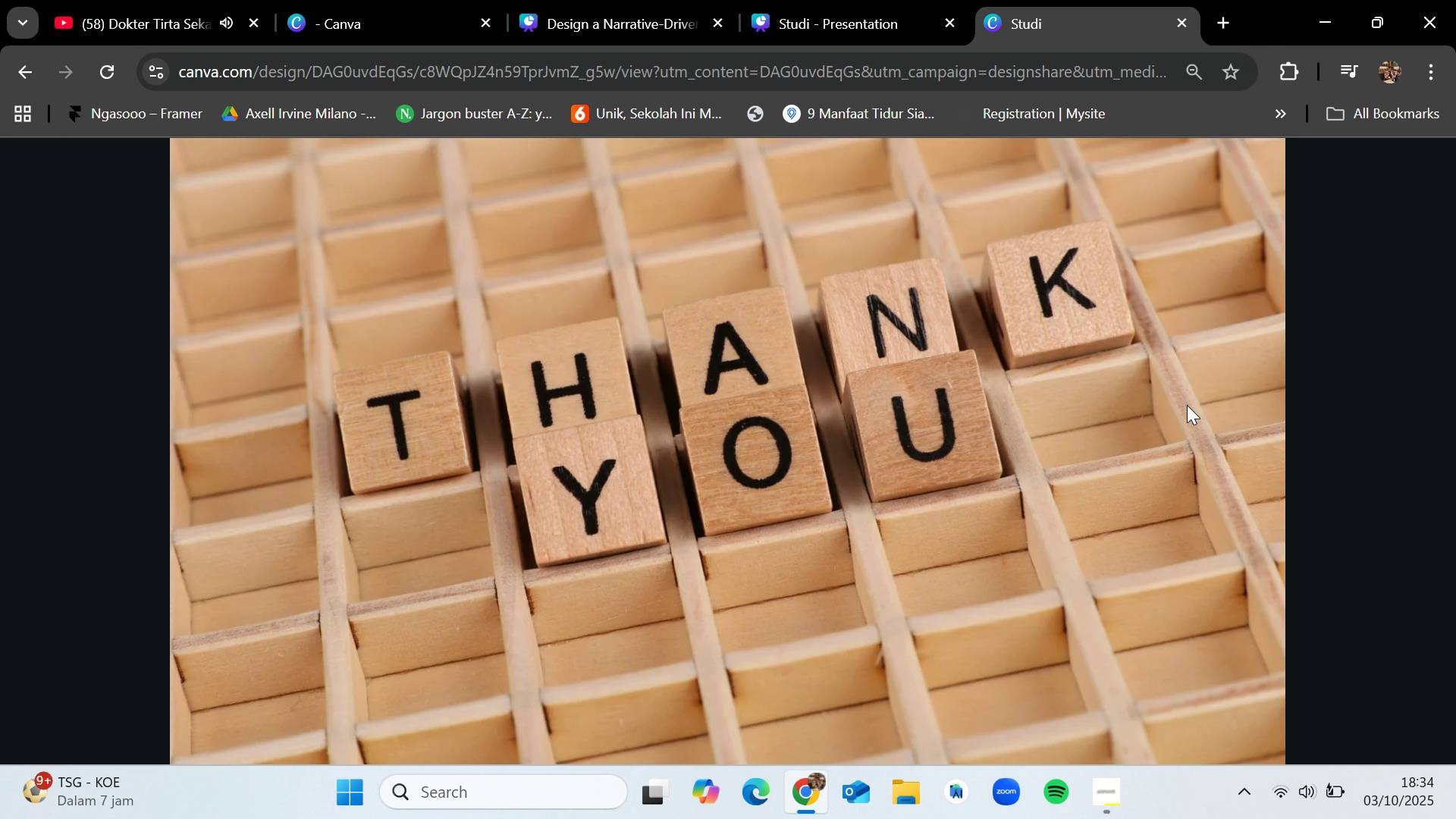 
left_click([1187, 405])
 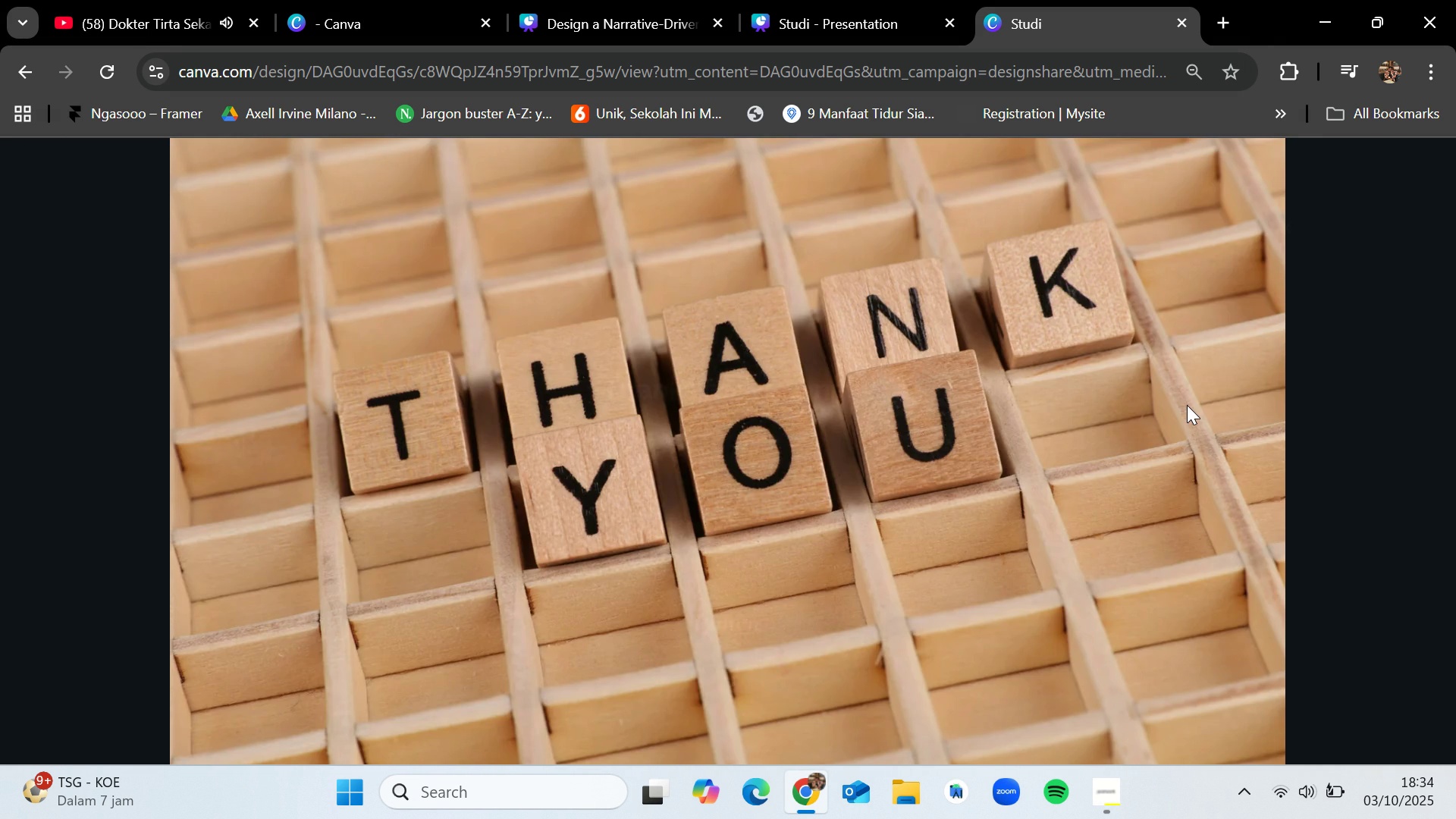 
left_click([1187, 405])
 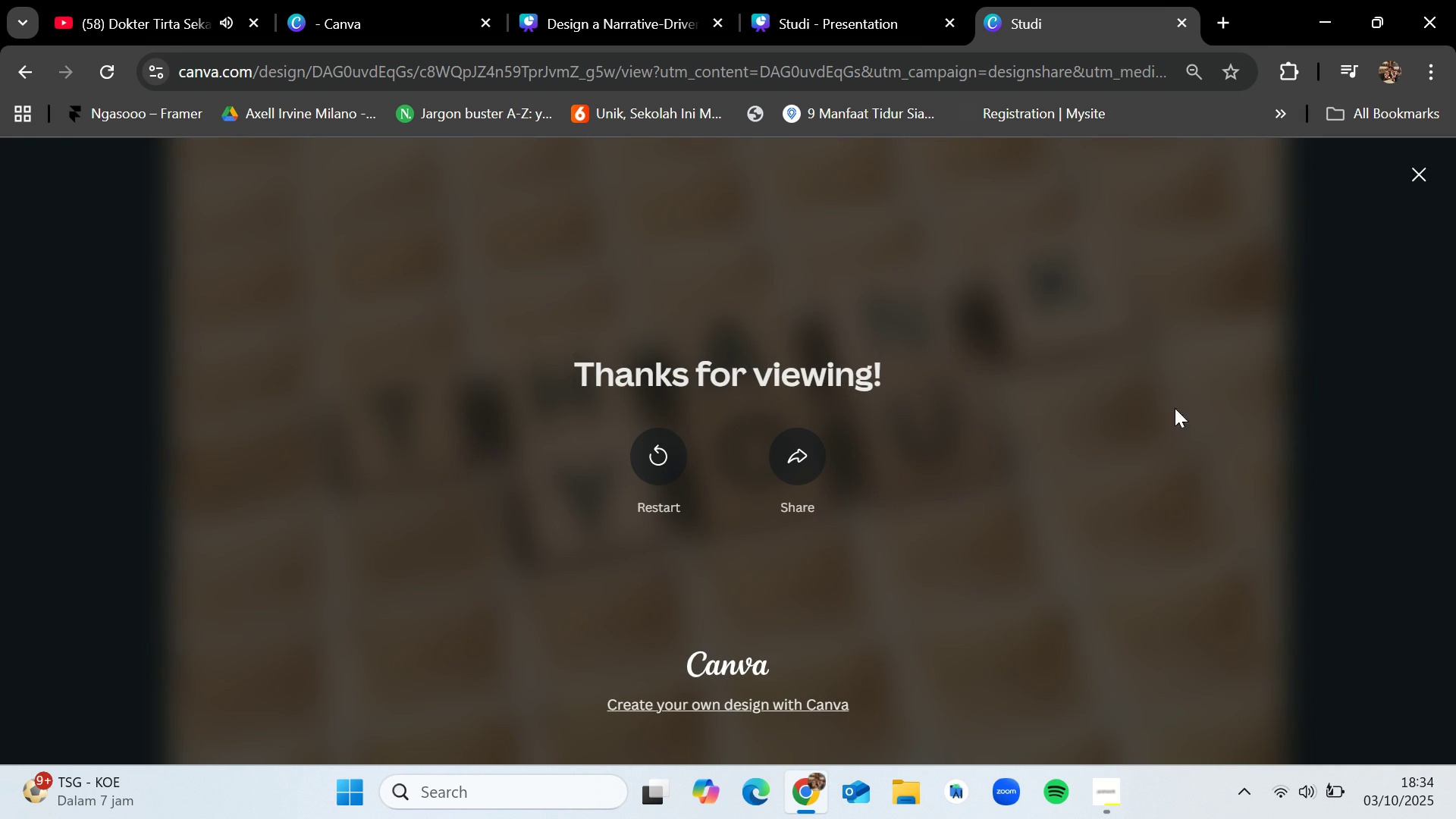 
left_click([287, 393])
 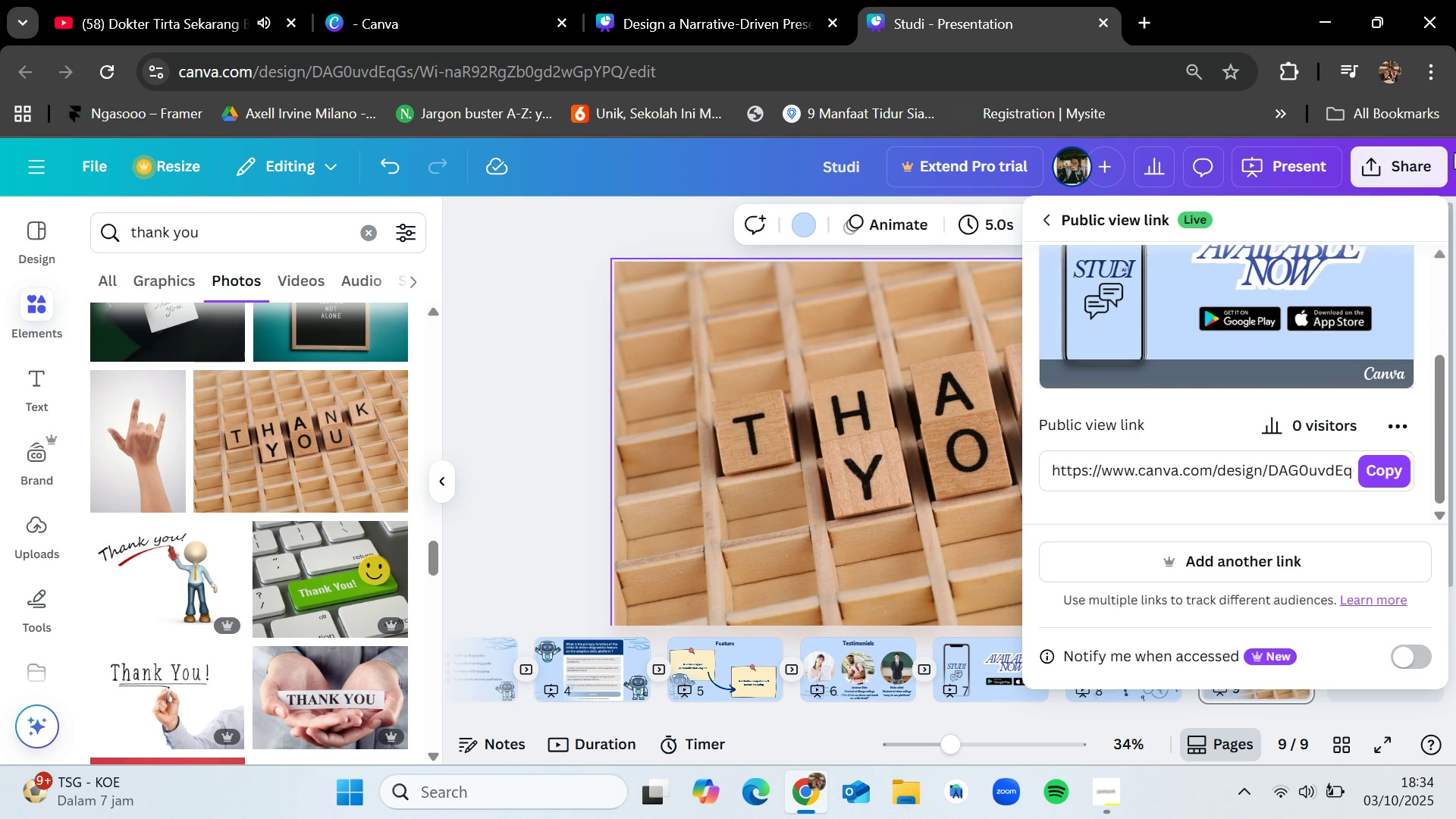 
left_click([525, 373])
 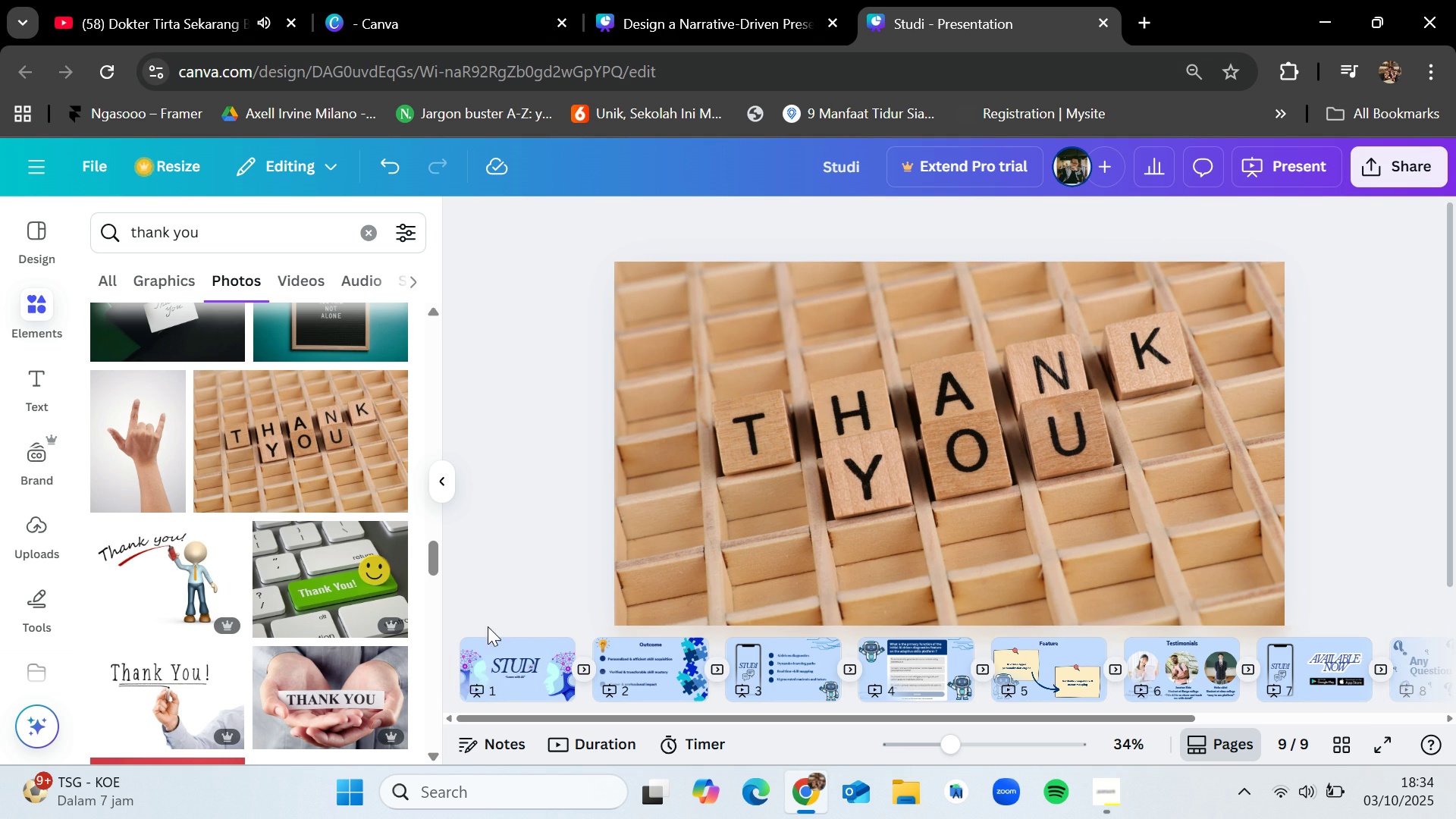 
left_click([503, 648])
 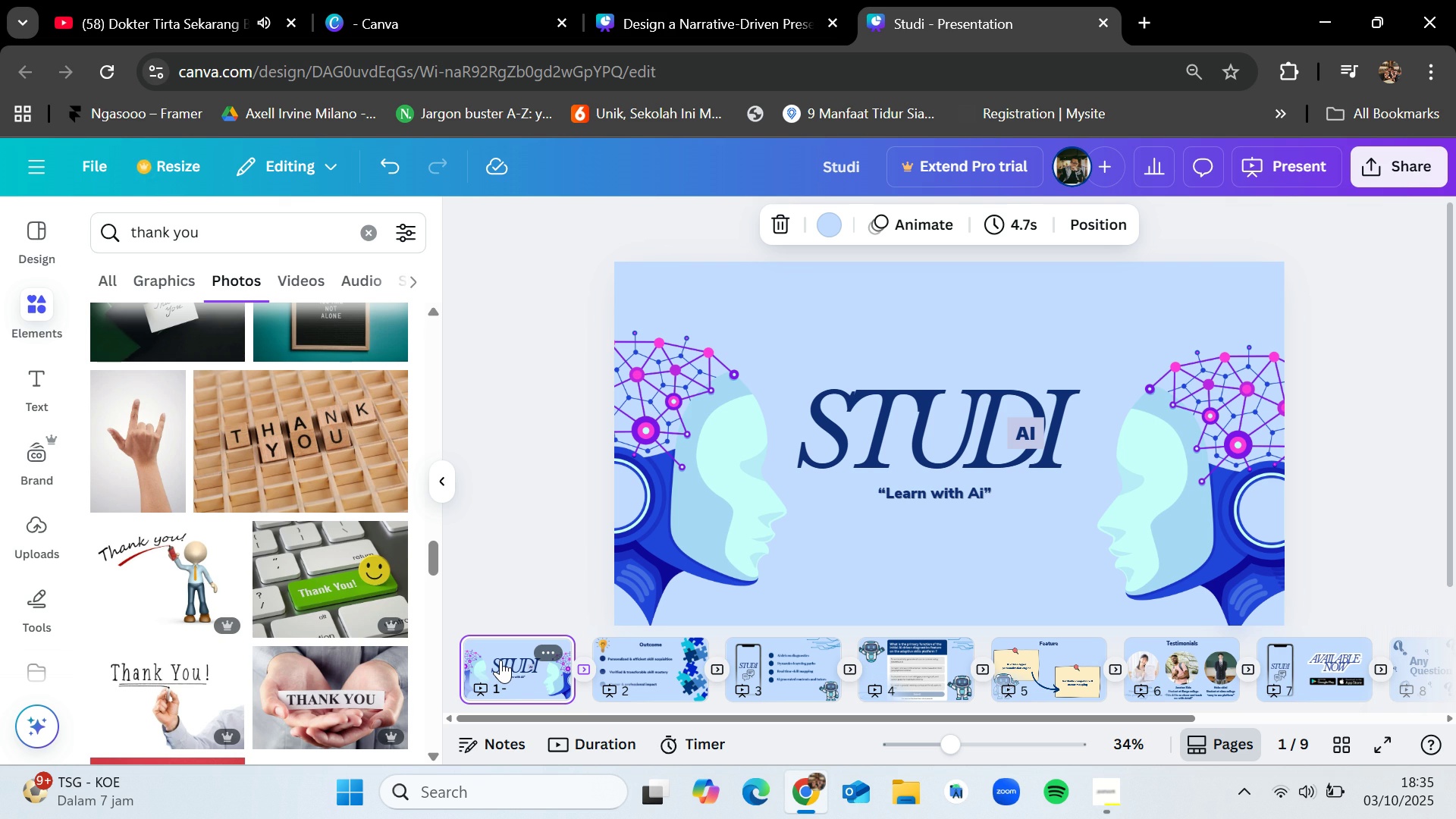 
wait(29.78)
 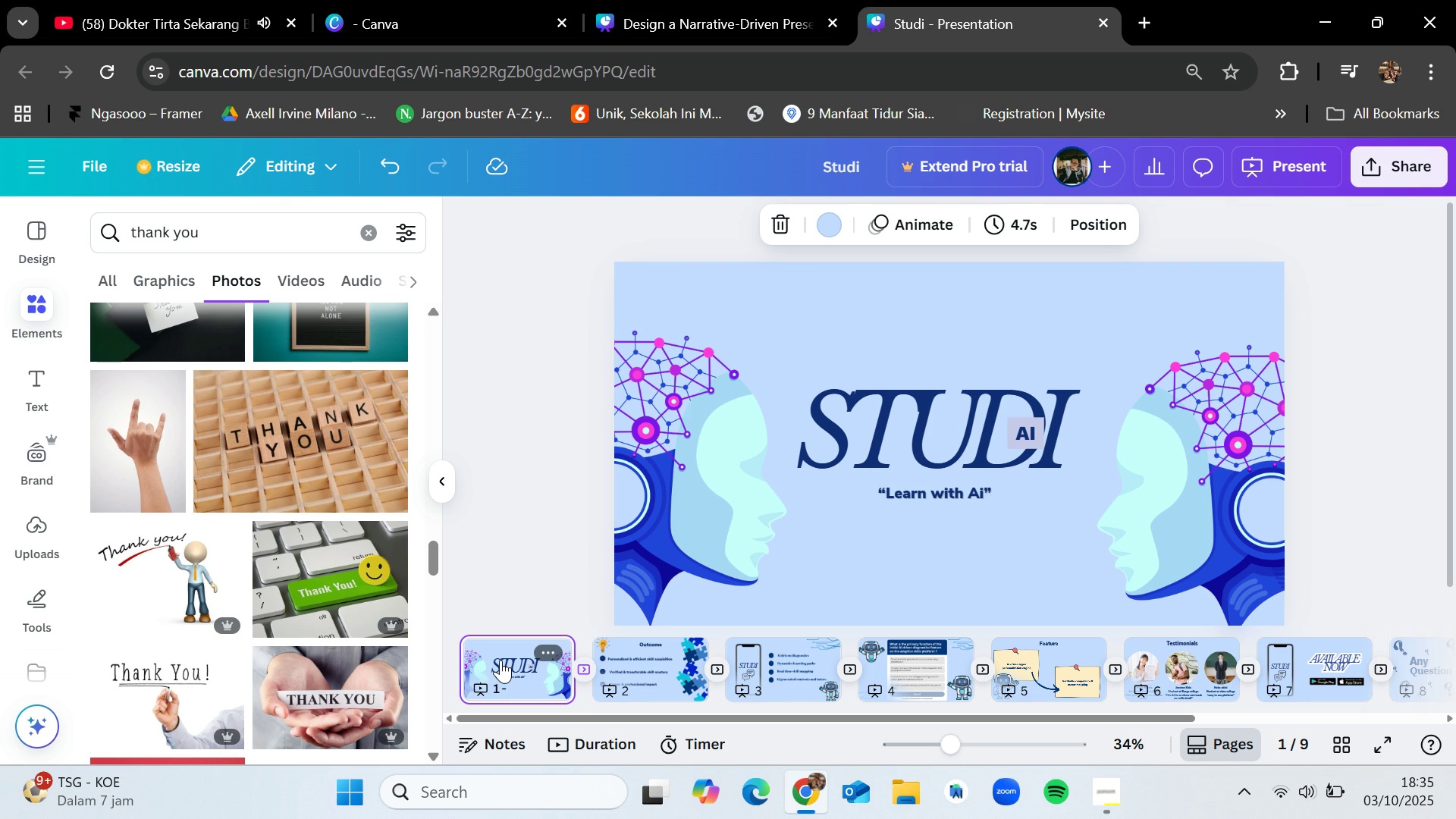 
left_click([372, 237])
 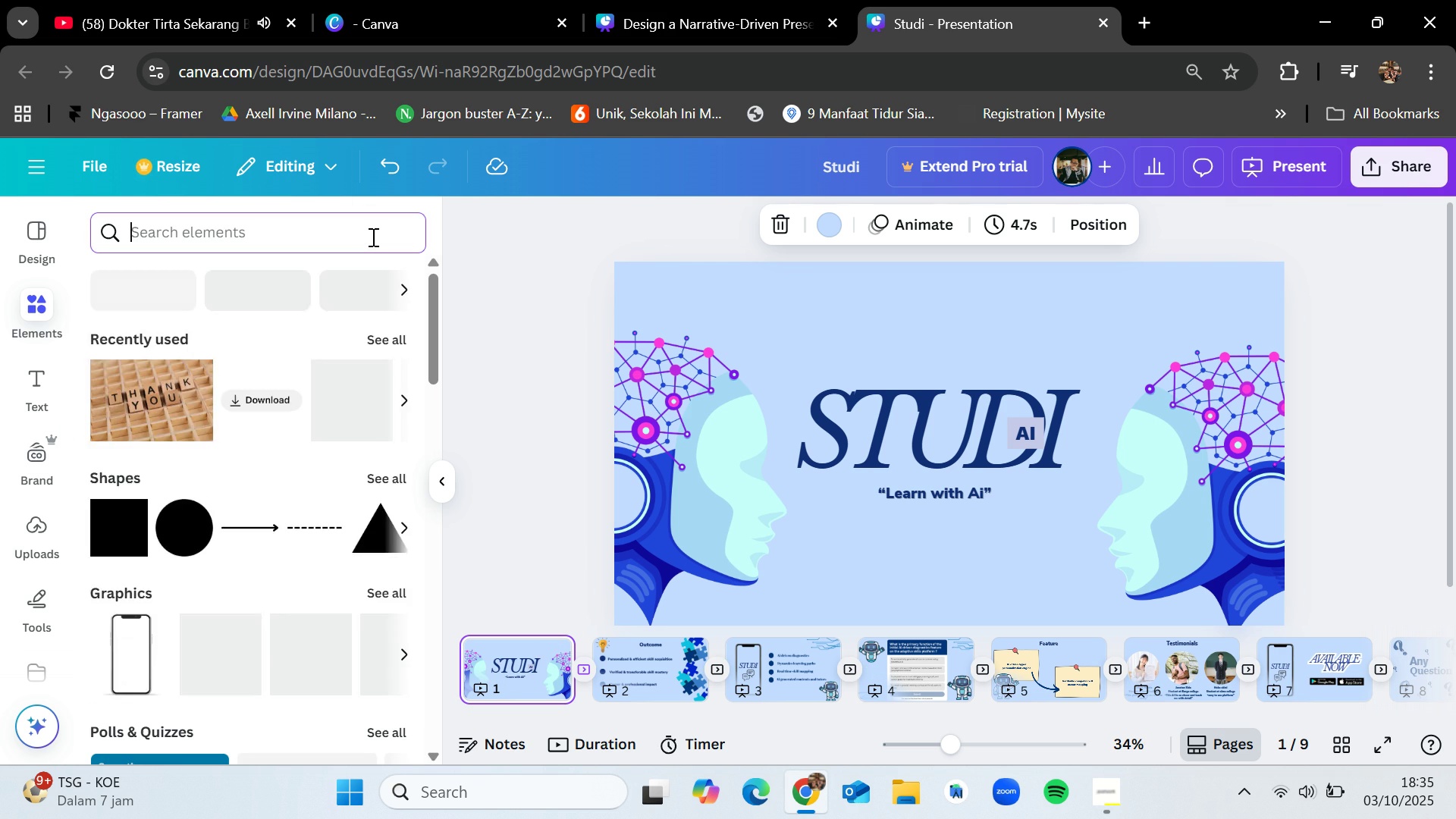 
type(smart)
 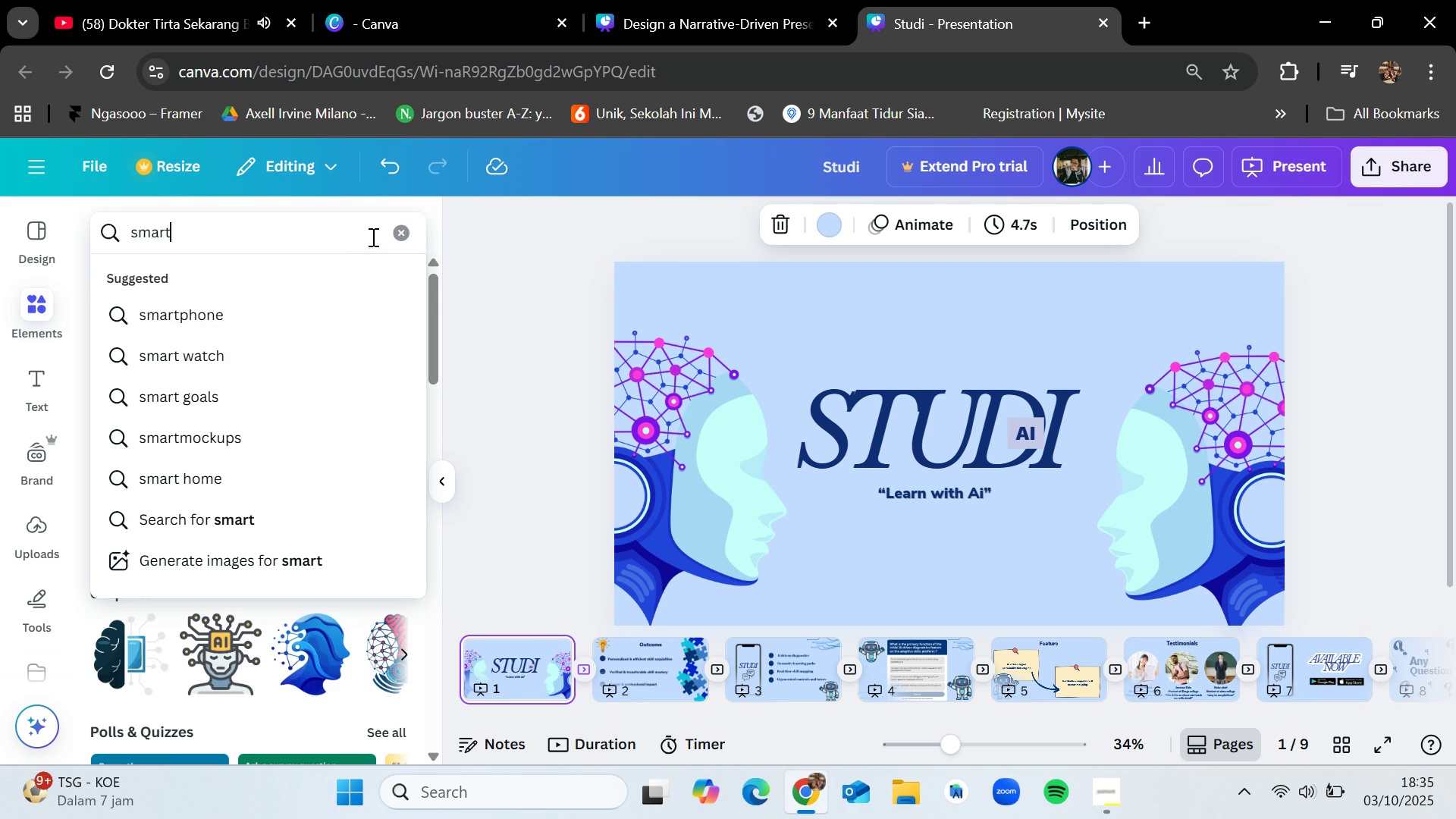 
key(Enter)
 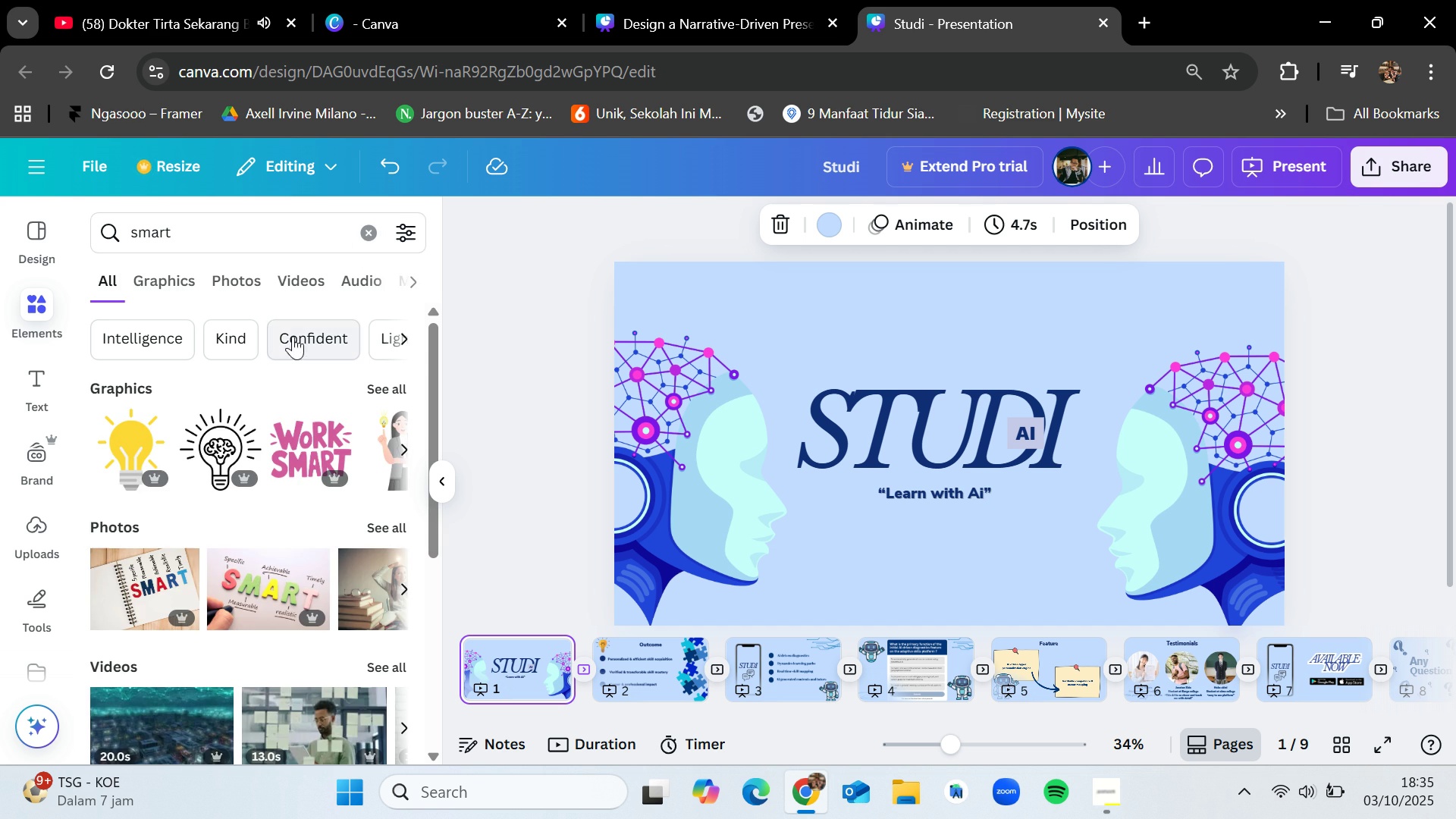 
left_click([397, 387])
 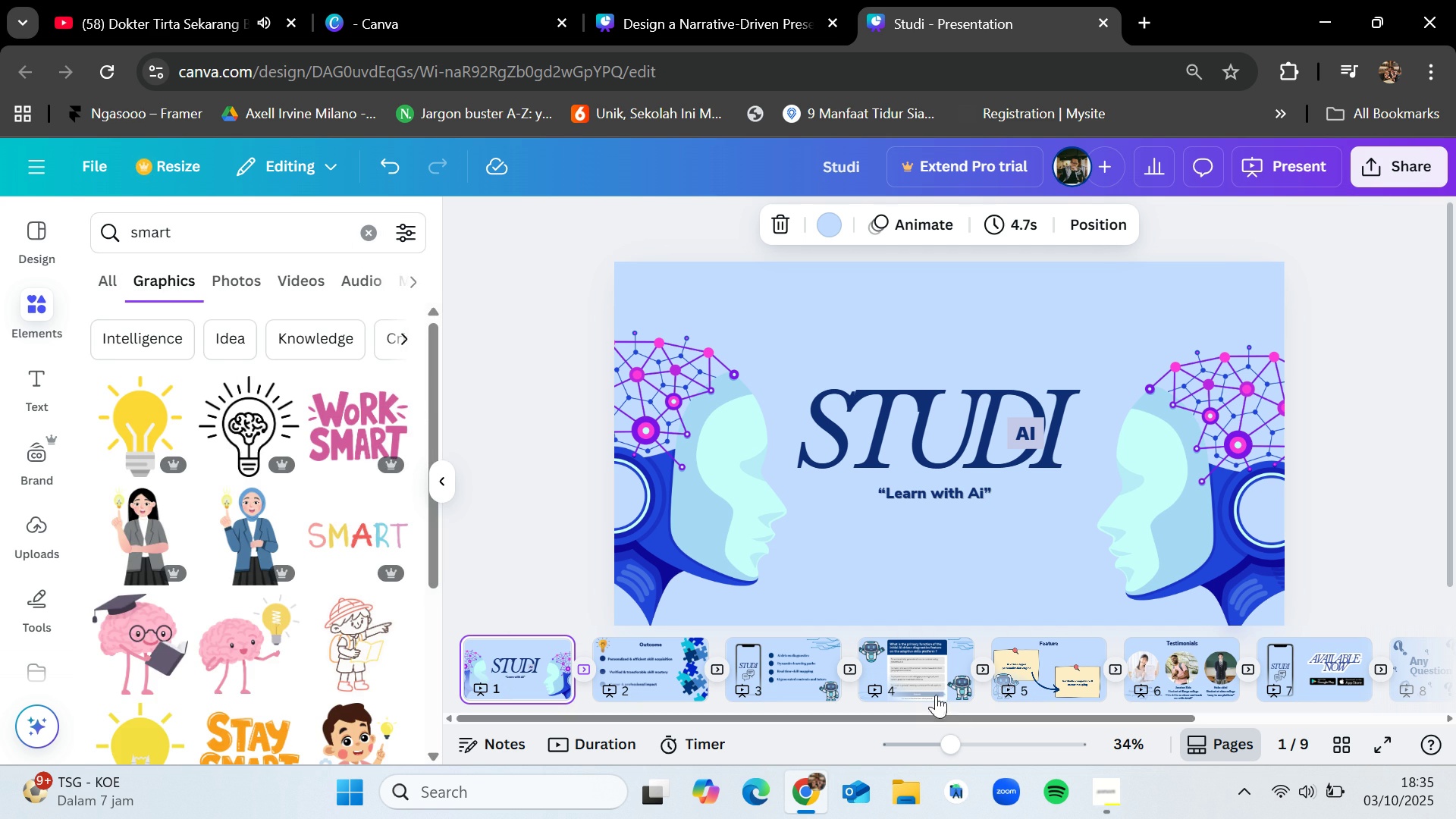 
left_click([1101, 798])
 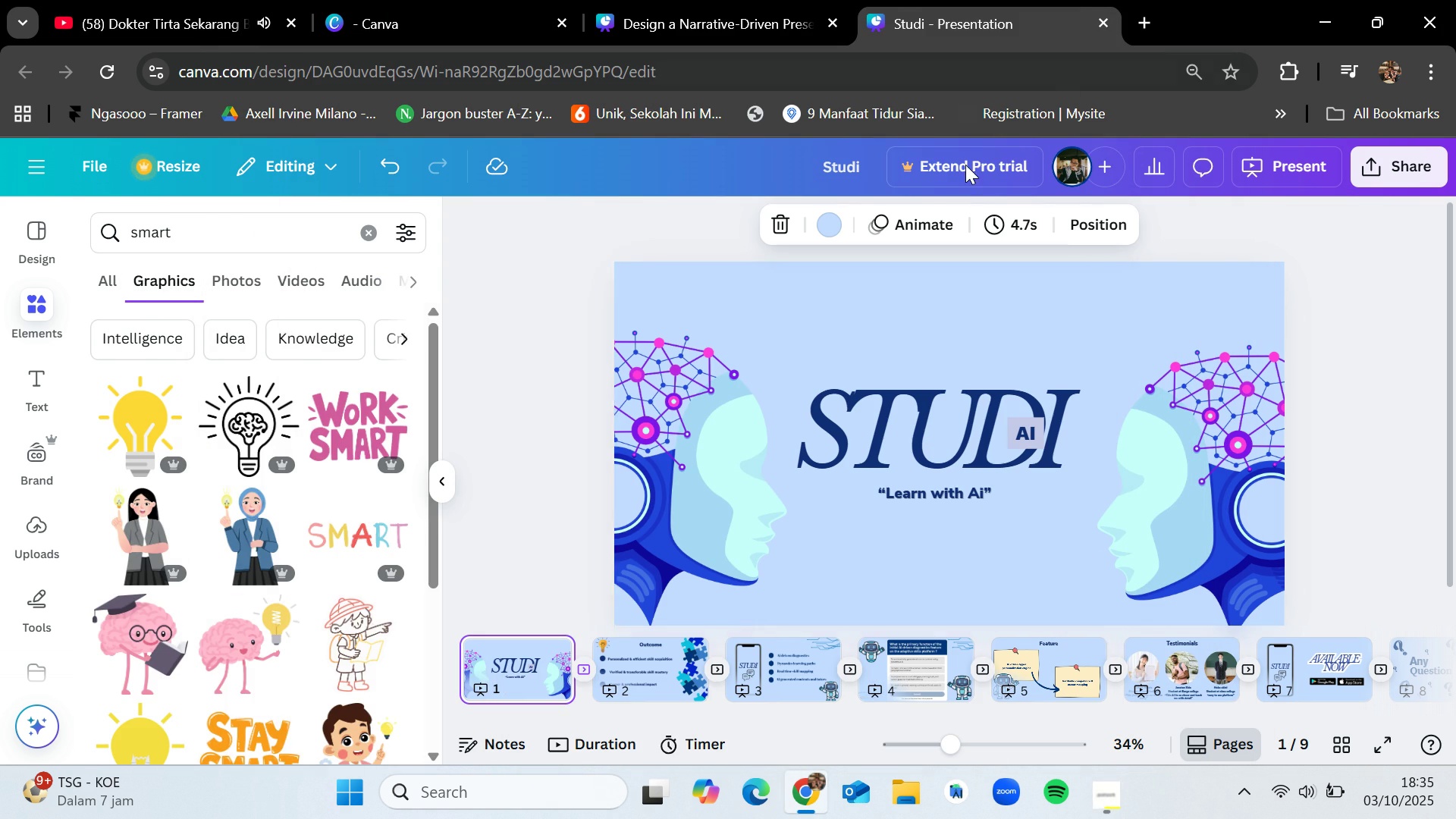 
scroll: coordinate [345, 585], scroll_direction: down, amount: 10.0
 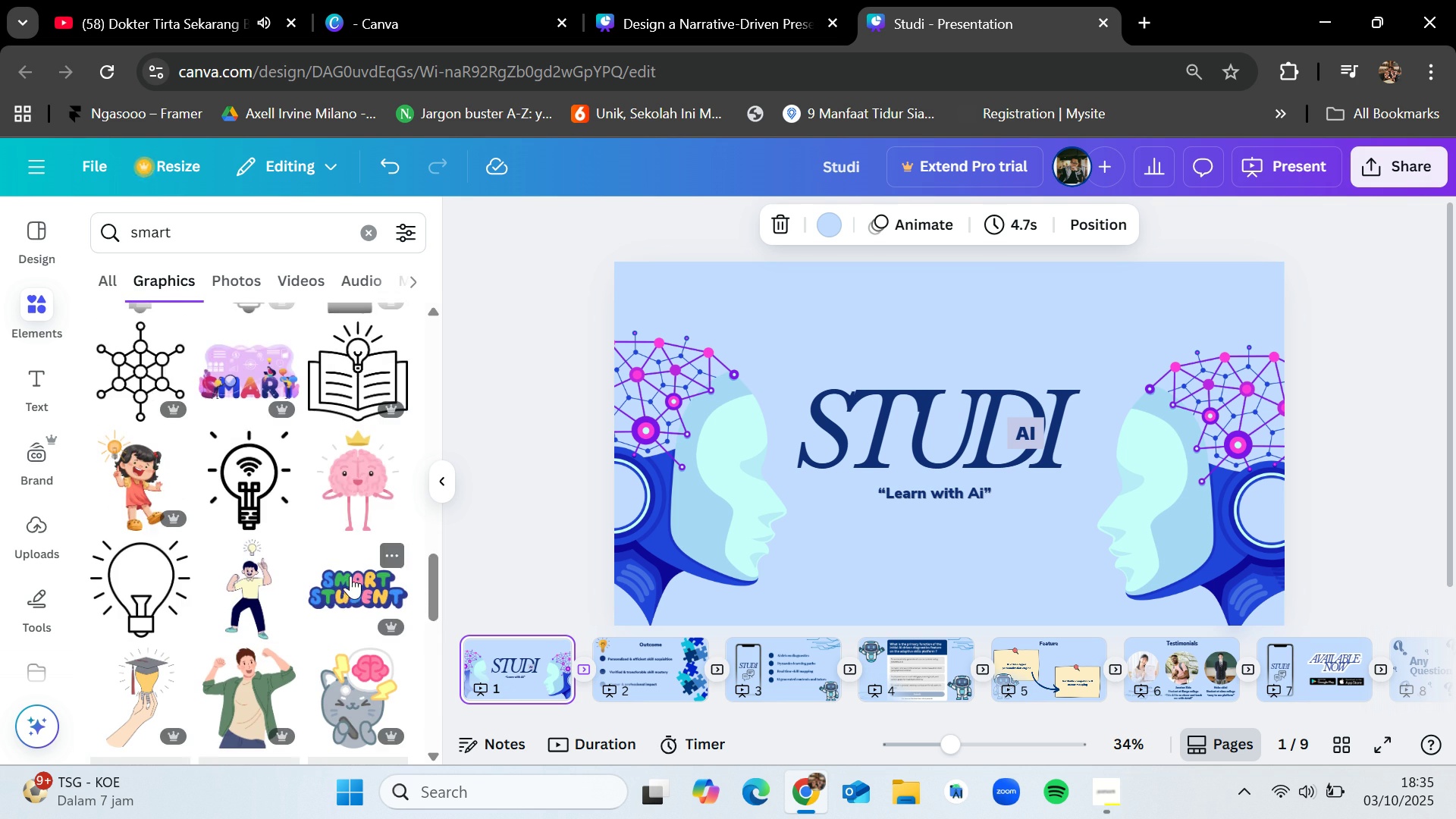 
scroll: coordinate [391, 576], scroll_direction: down, amount: 4.0
 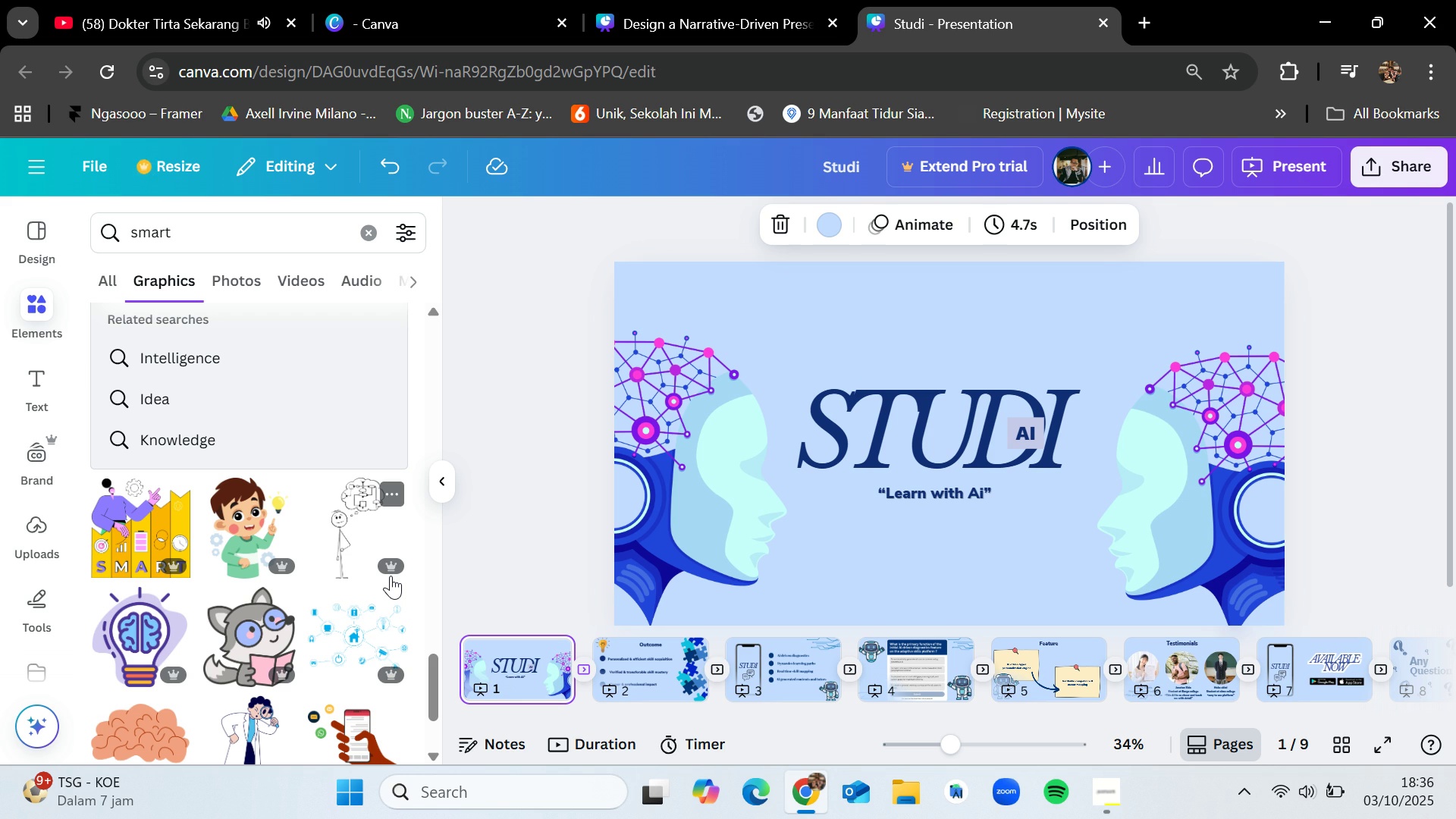 
wait(11.1)
 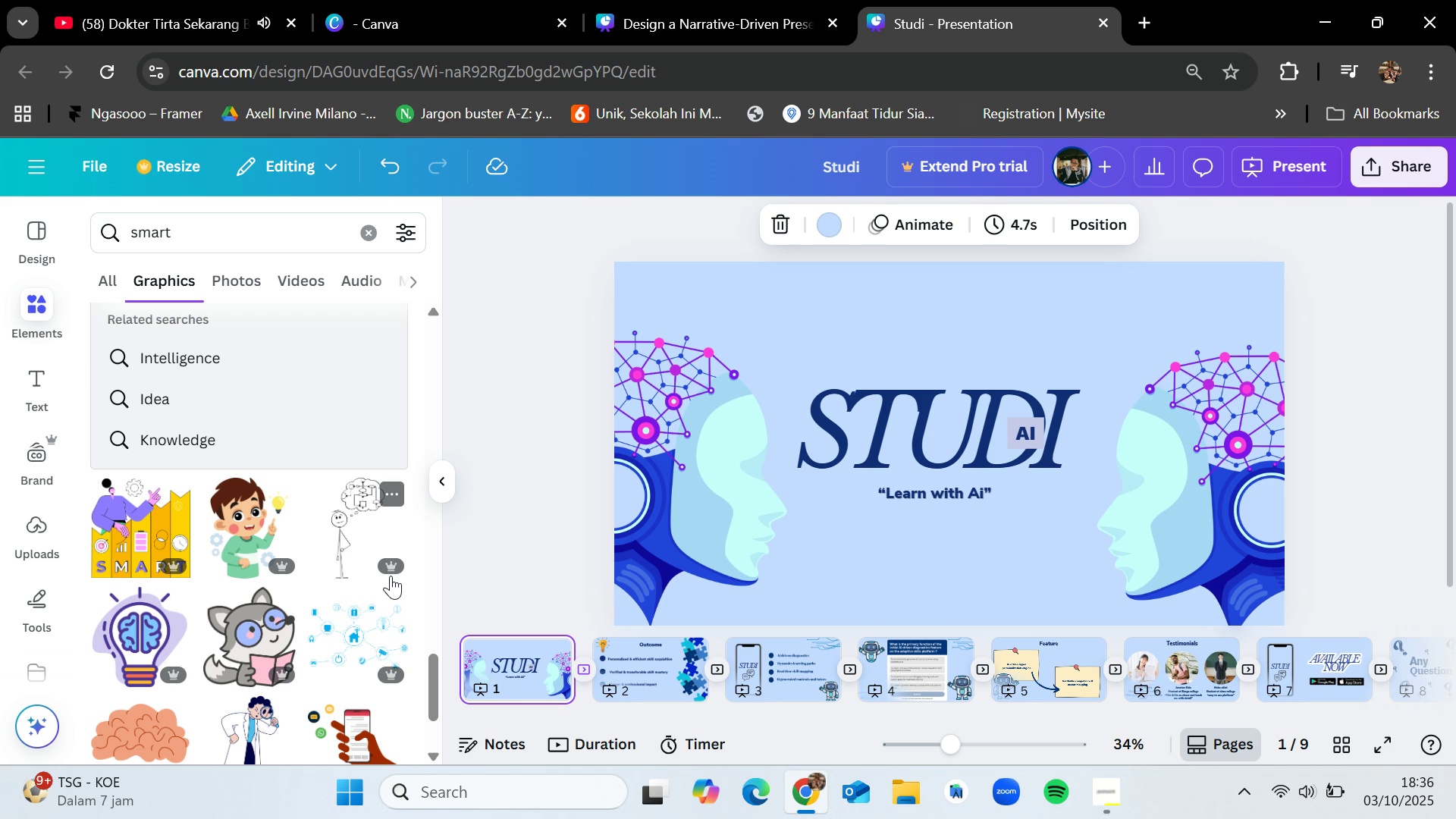 
scroll: coordinate [391, 576], scroll_direction: down, amount: 2.0
 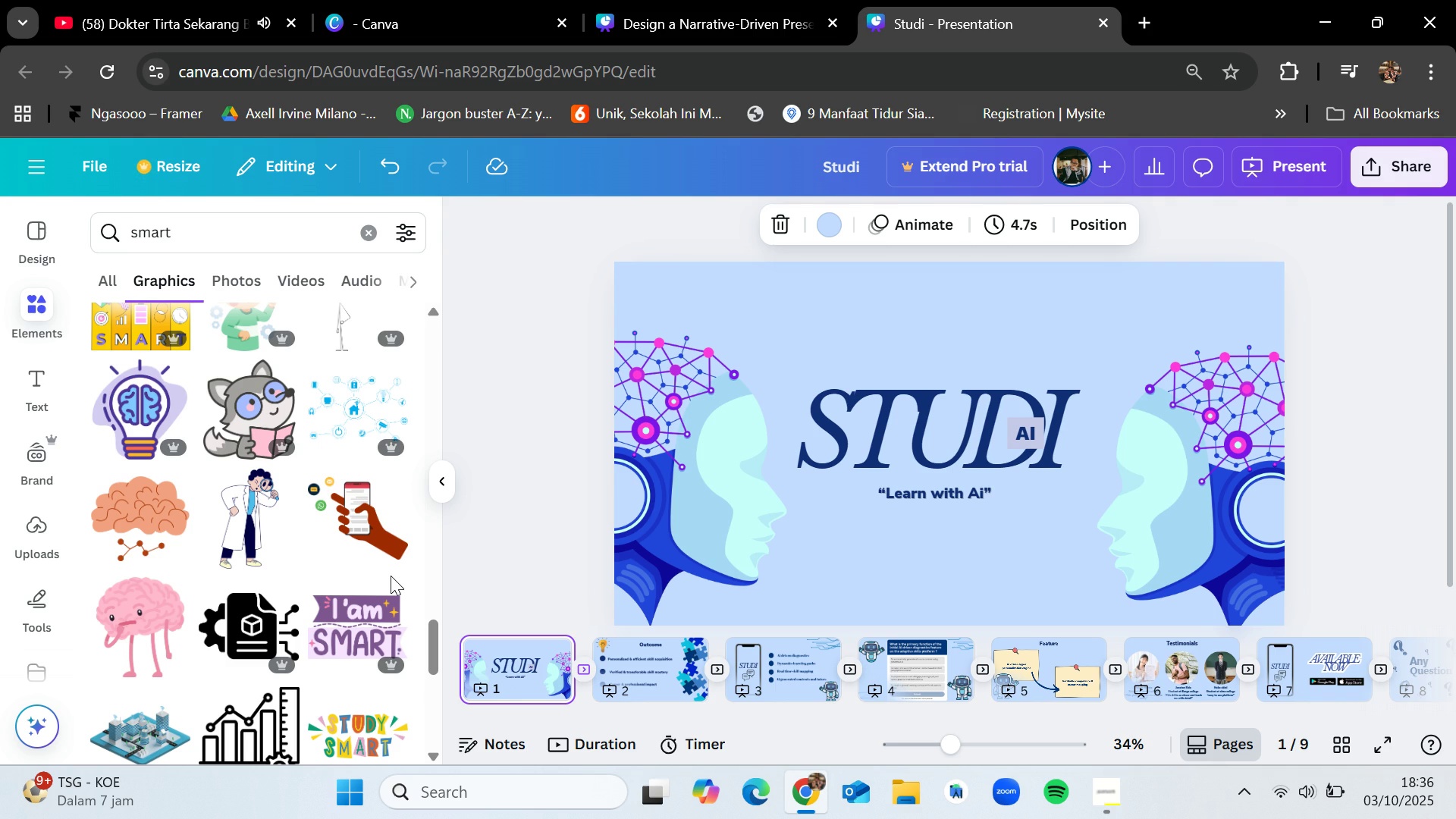 
wait(5.09)
 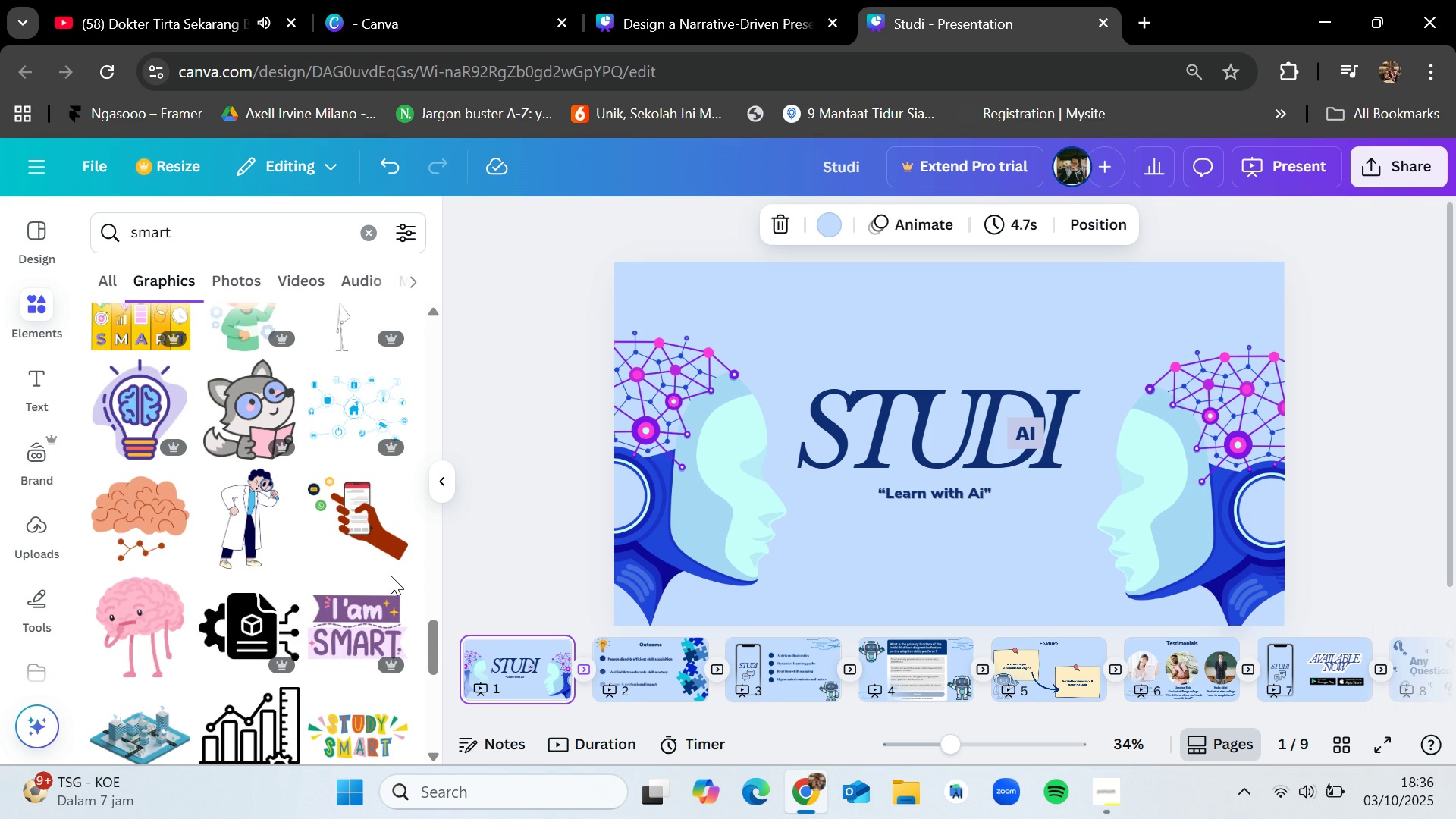 
scroll: coordinate [391, 576], scroll_direction: down, amount: 2.0
 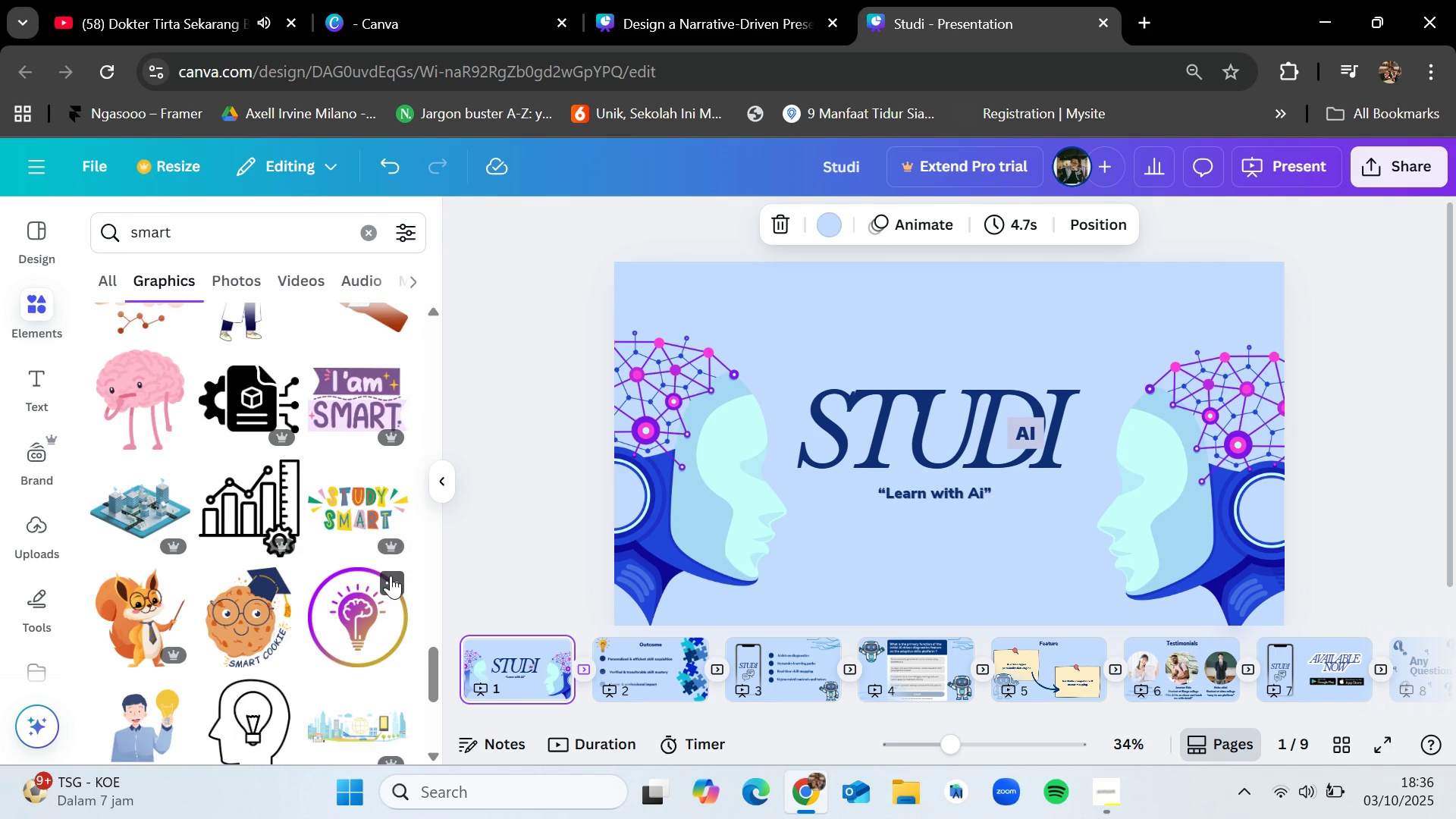 
scroll: coordinate [391, 576], scroll_direction: up, amount: 1.0
 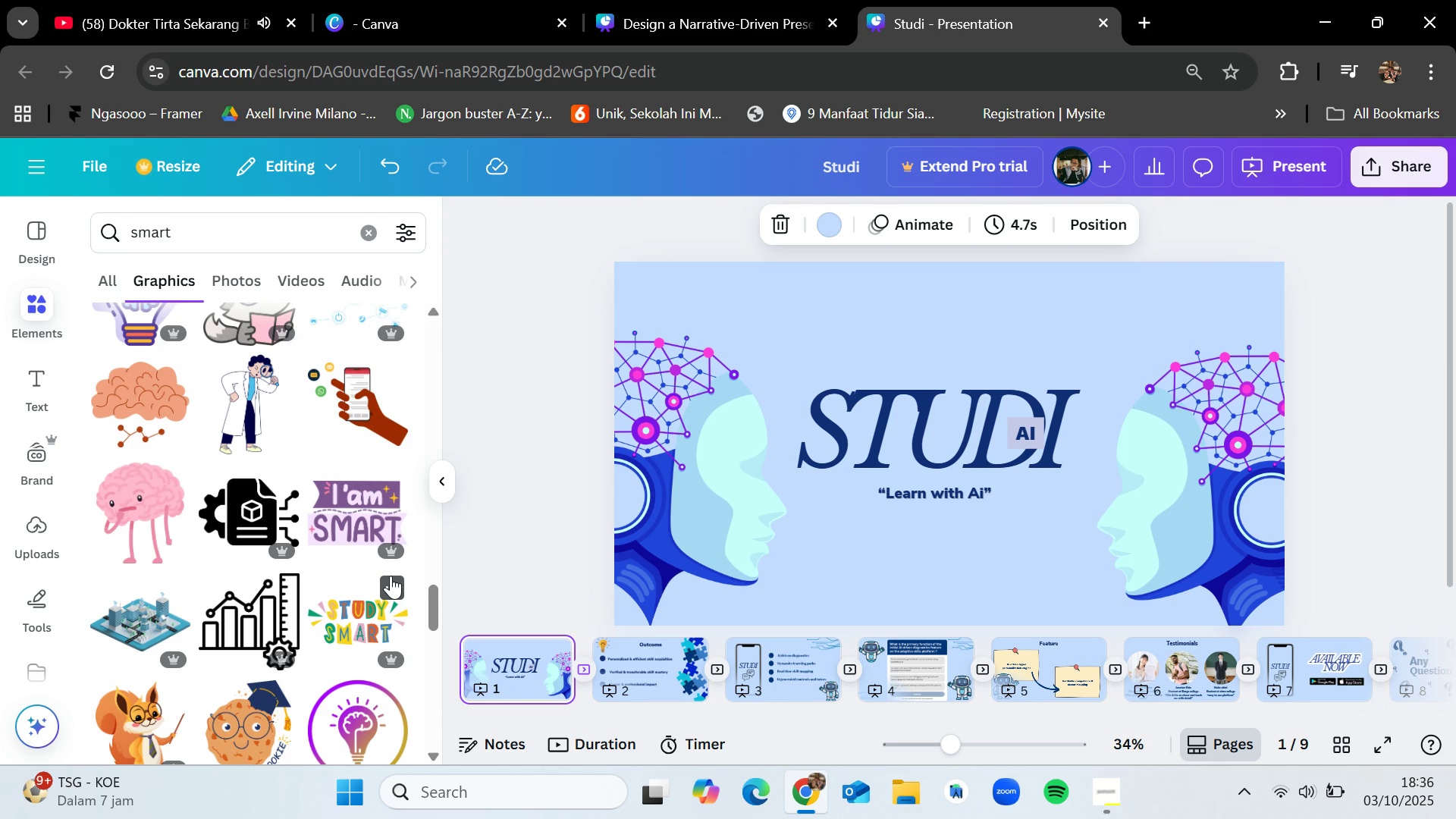 
scroll: coordinate [391, 576], scroll_direction: down, amount: 2.0
 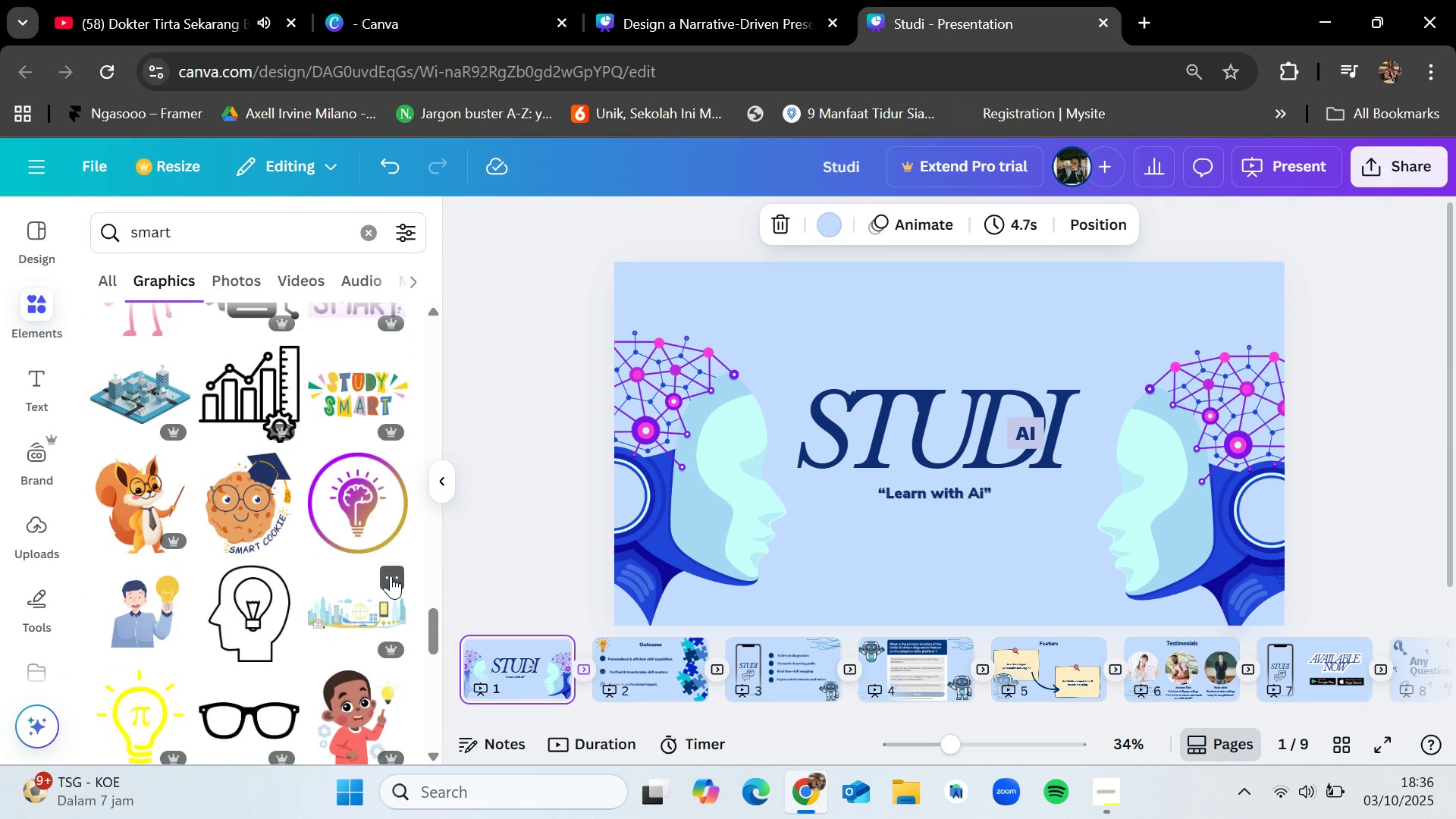 
scroll: coordinate [391, 576], scroll_direction: up, amount: 1.0
 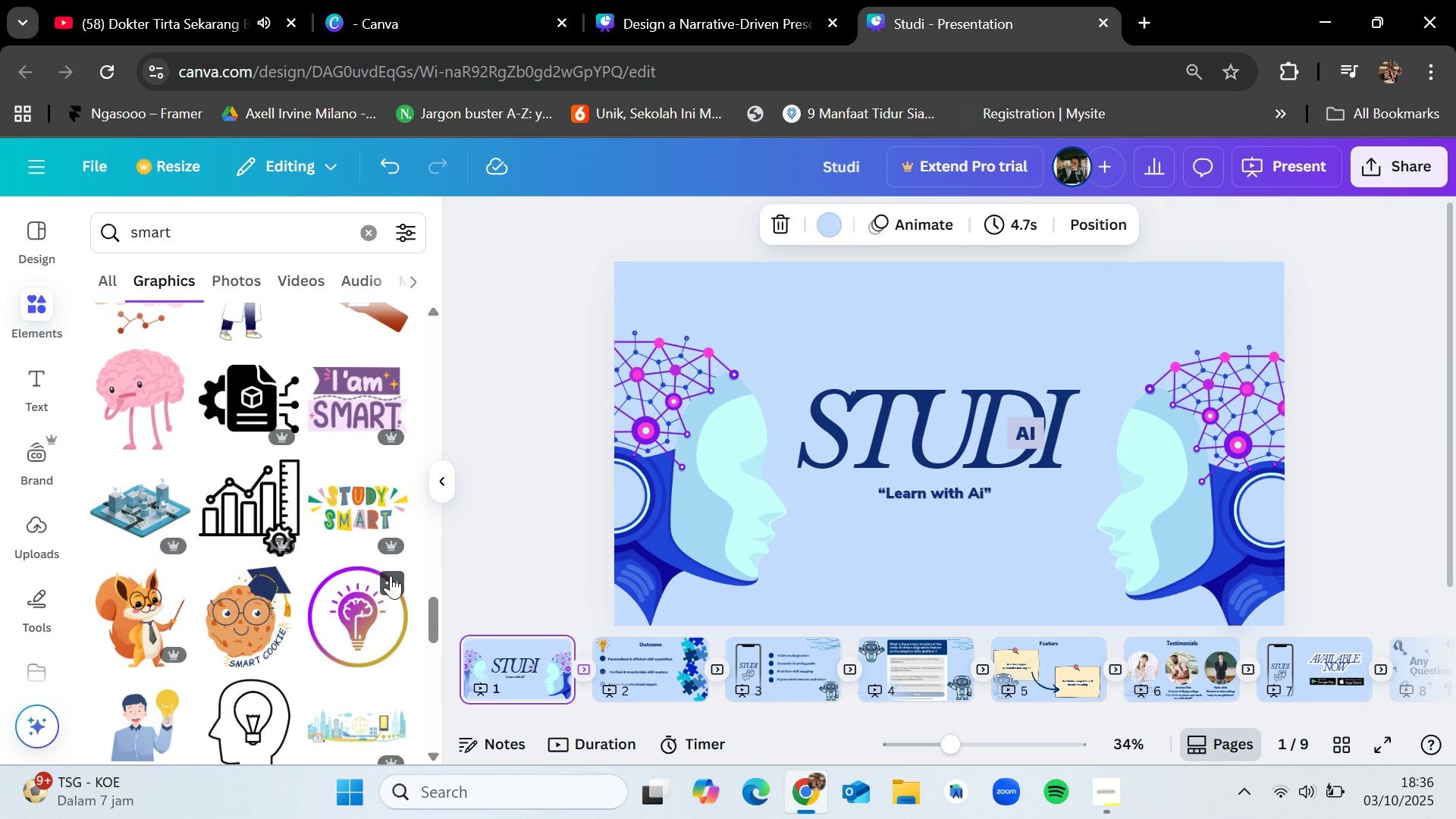 
scroll: coordinate [391, 576], scroll_direction: down, amount: 3.0
 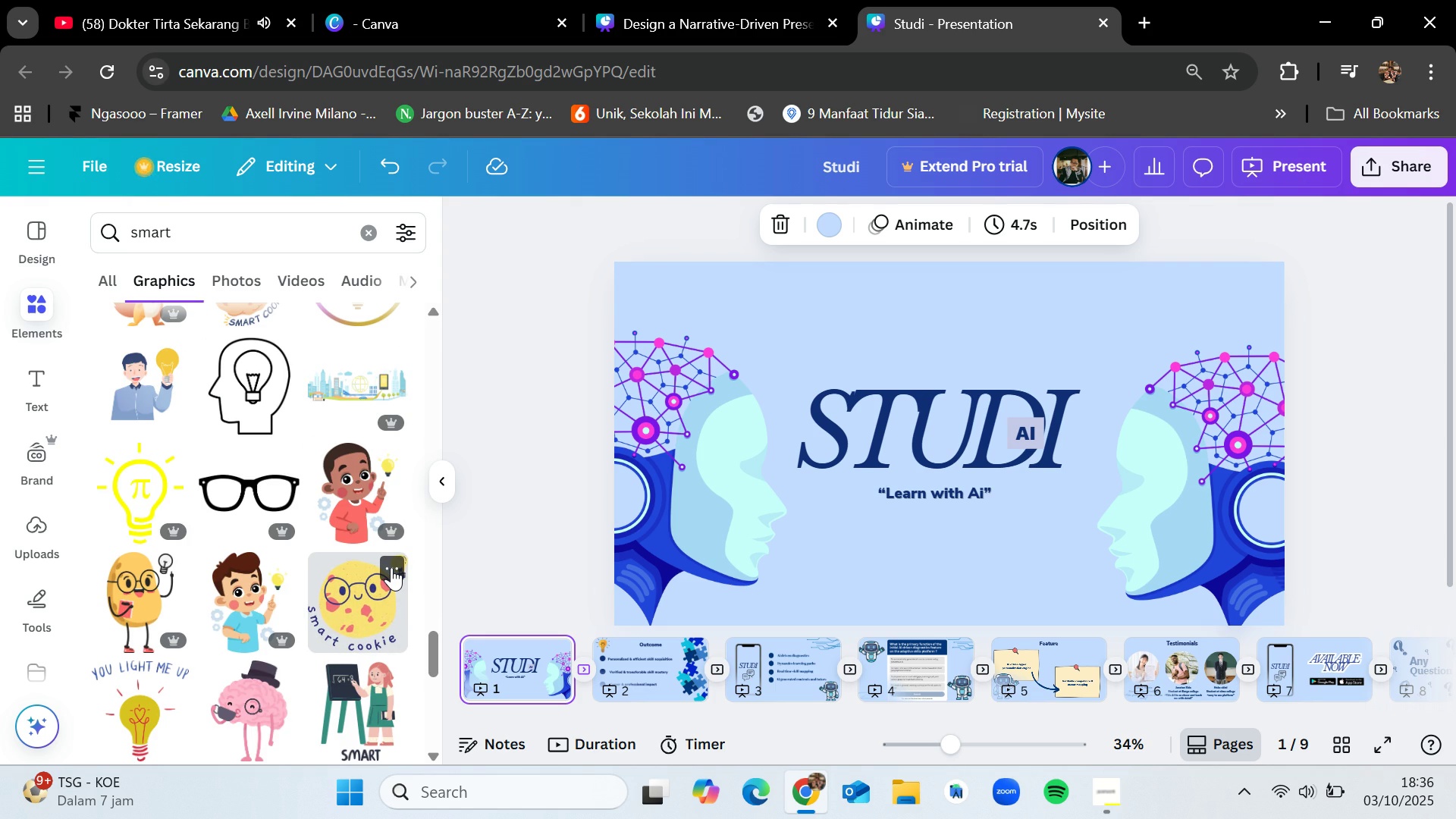 
wait(10.27)
 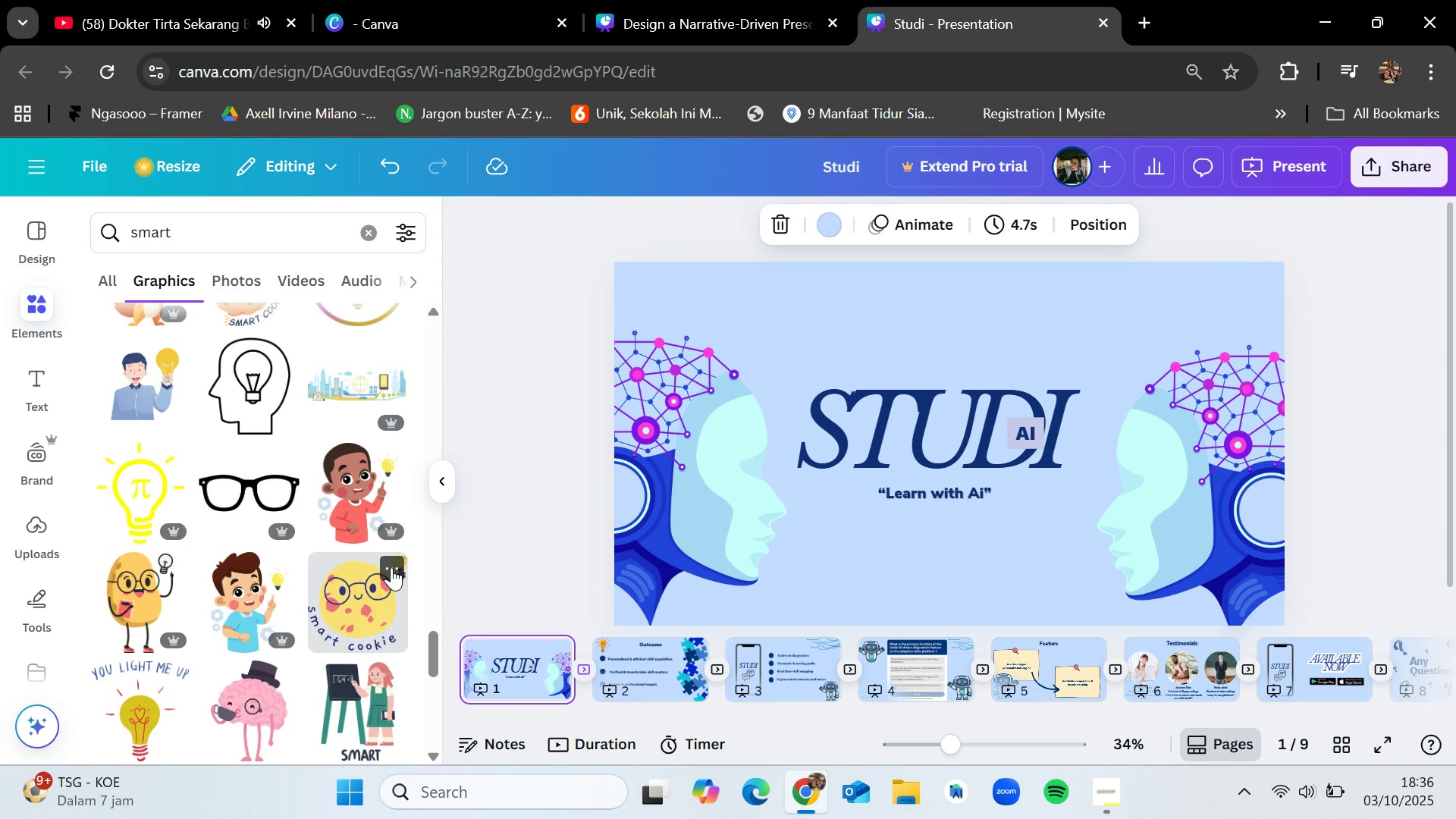 
scroll: coordinate [445, 571], scroll_direction: down, amount: 2.0